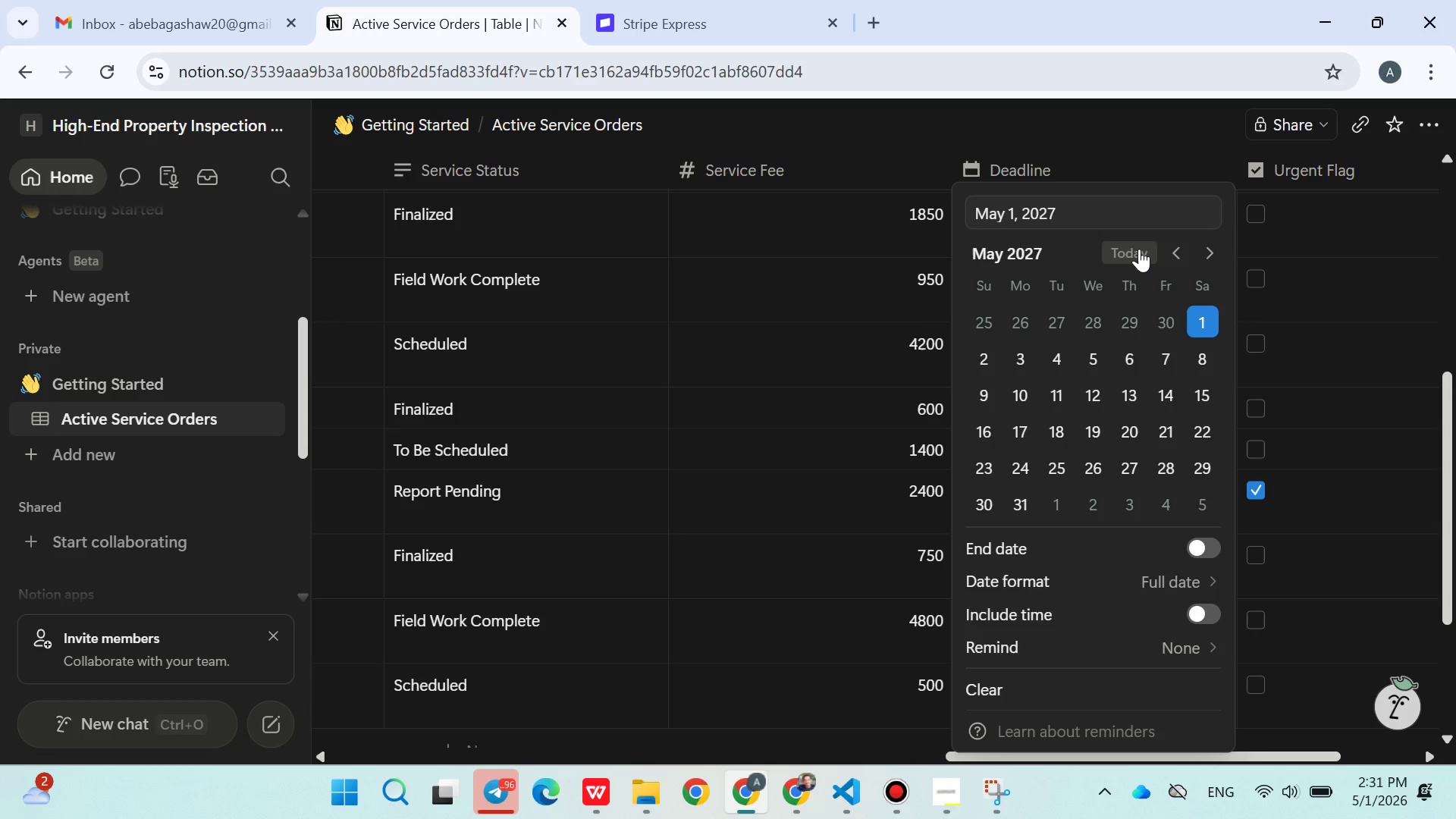 
left_click([1139, 249])
 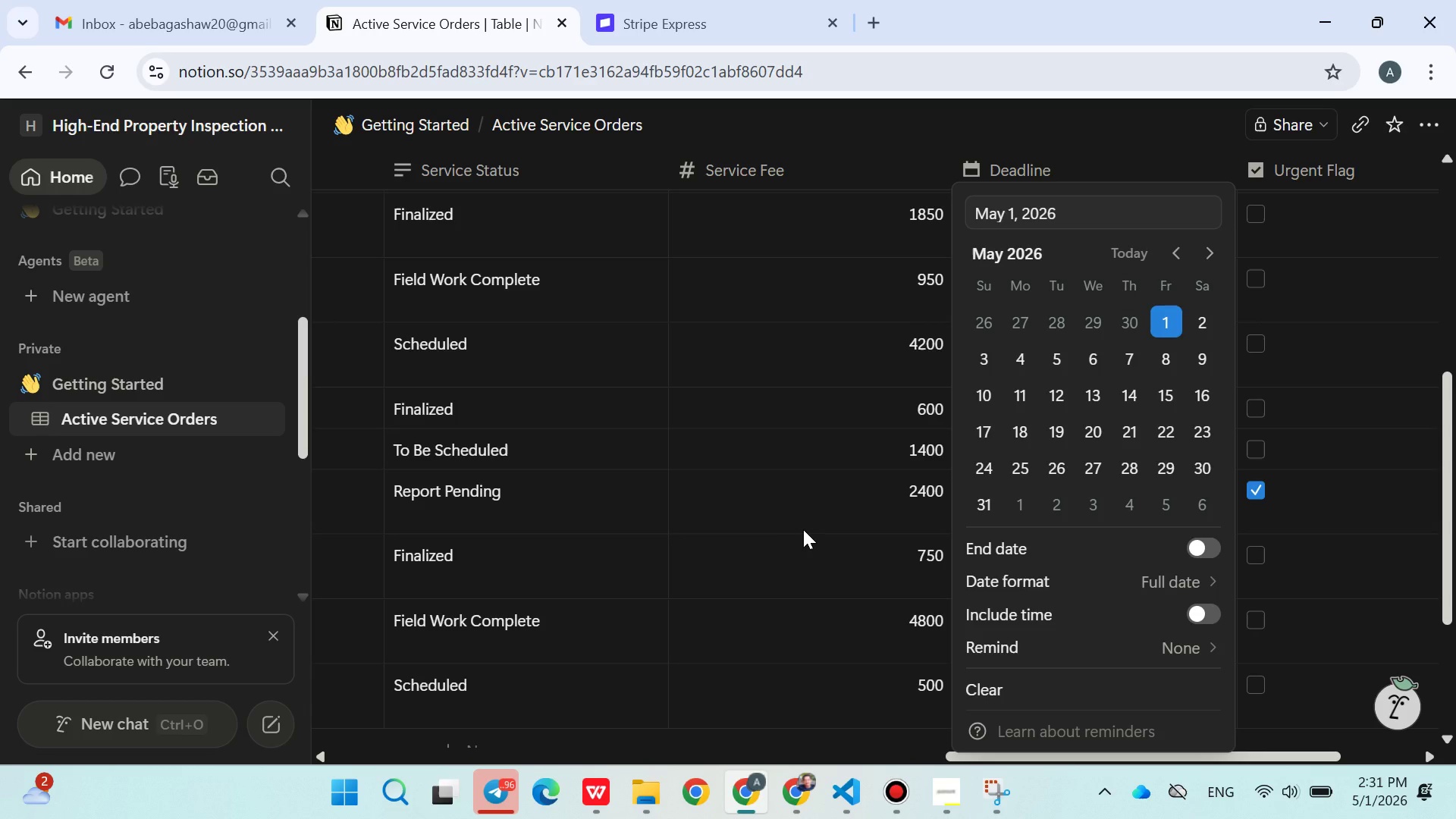 
left_click([803, 529])
 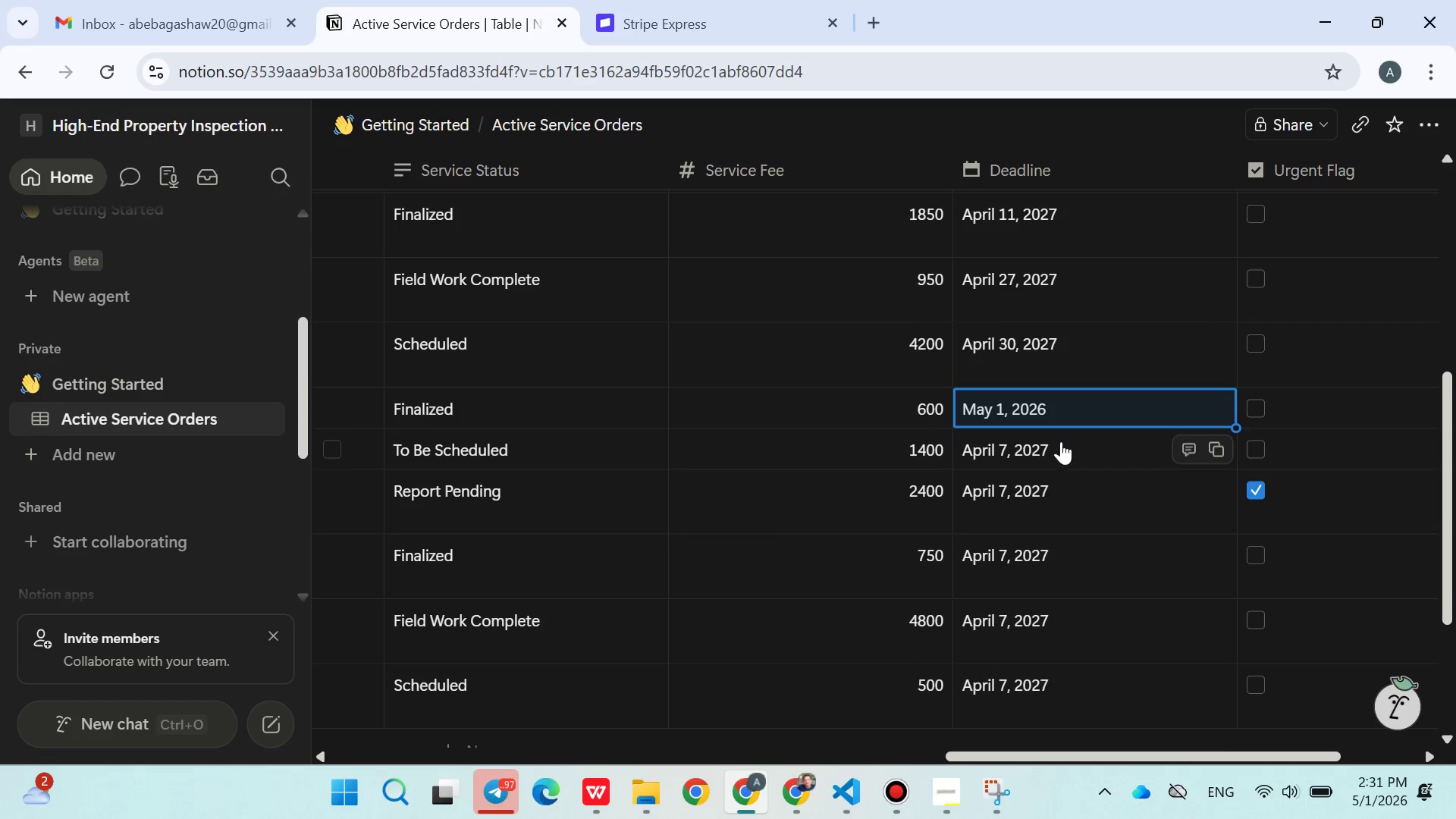 
left_click([1061, 441])
 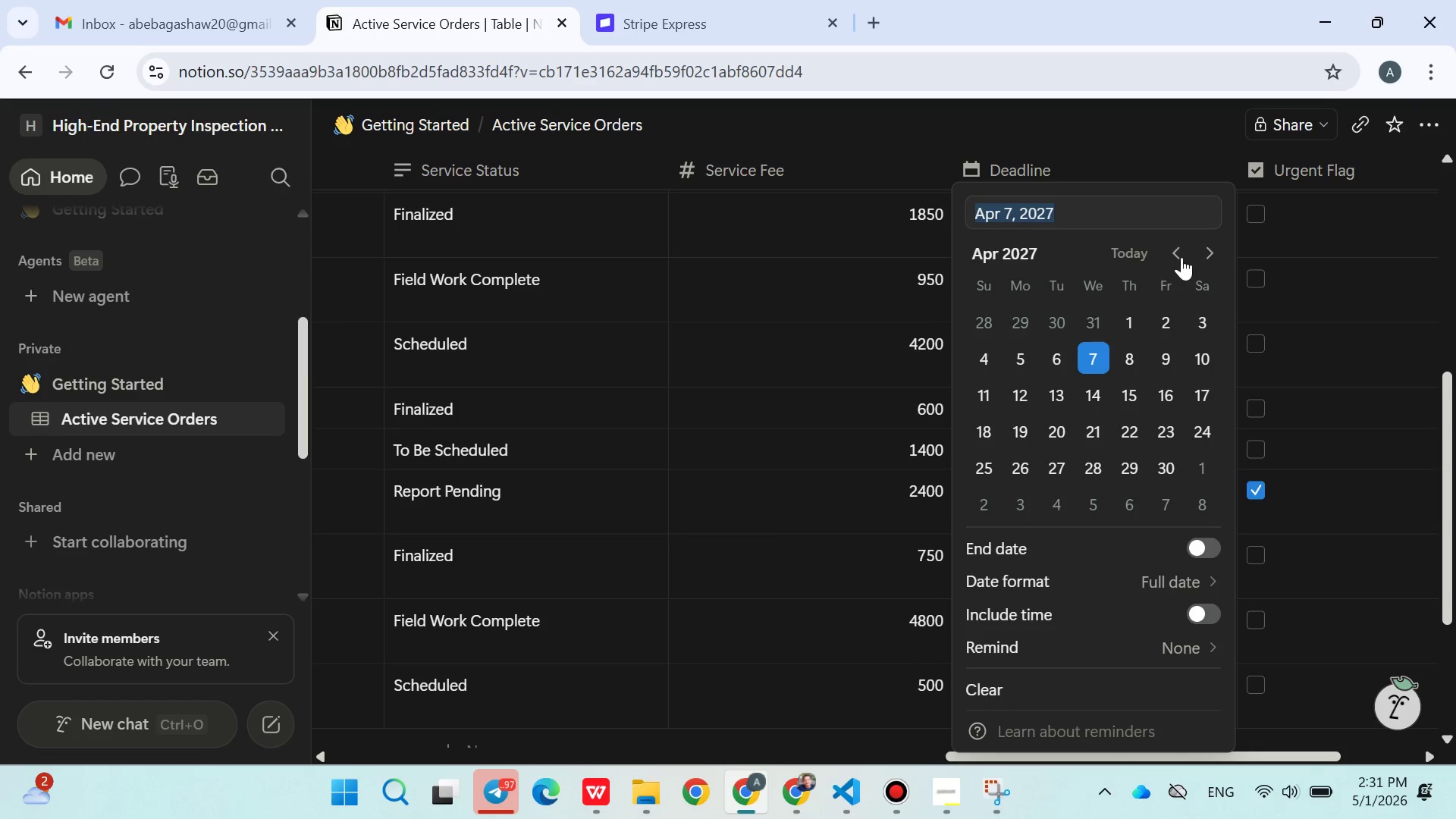 
left_click([1181, 256])
 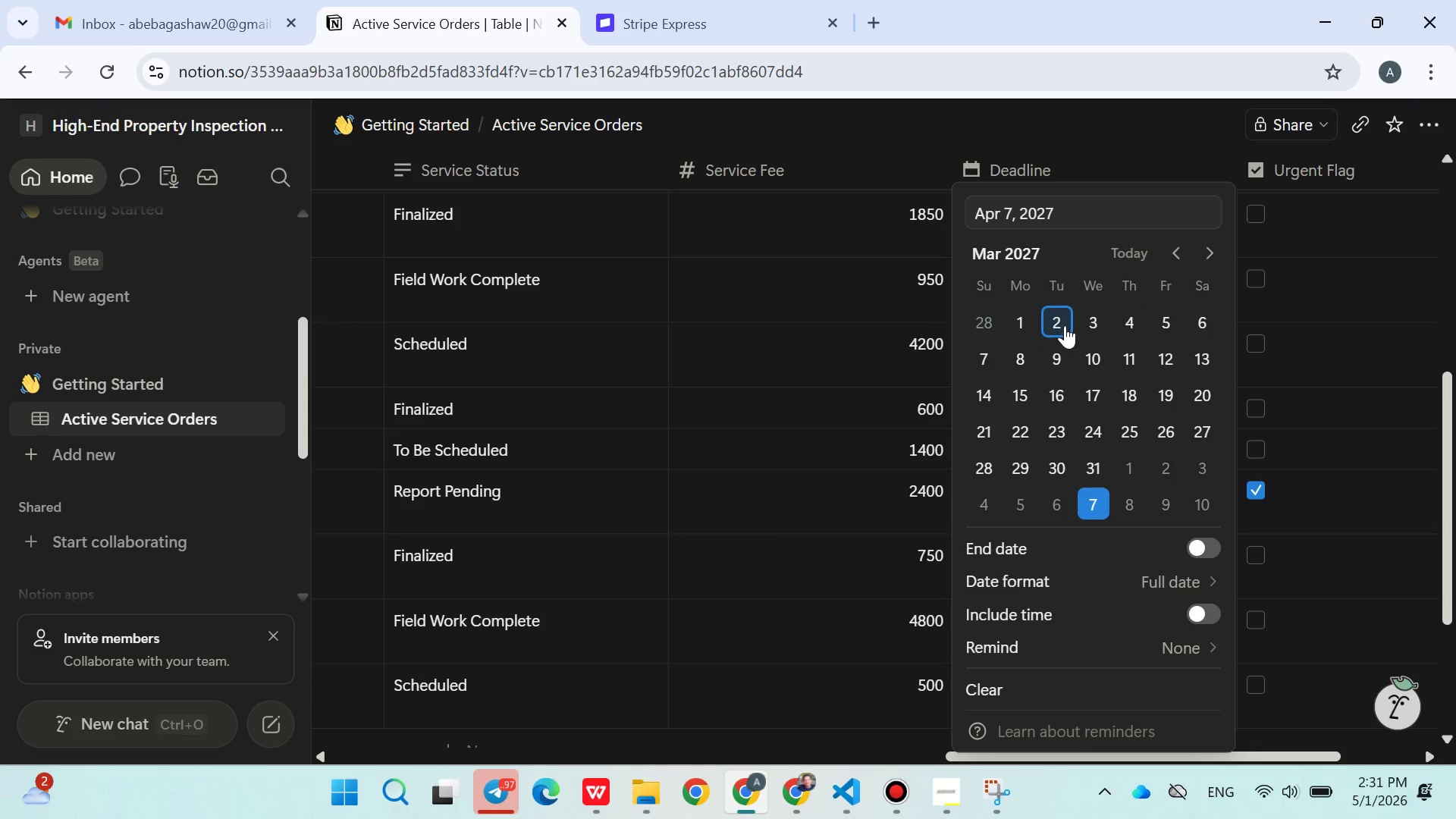 
left_click([1065, 325])
 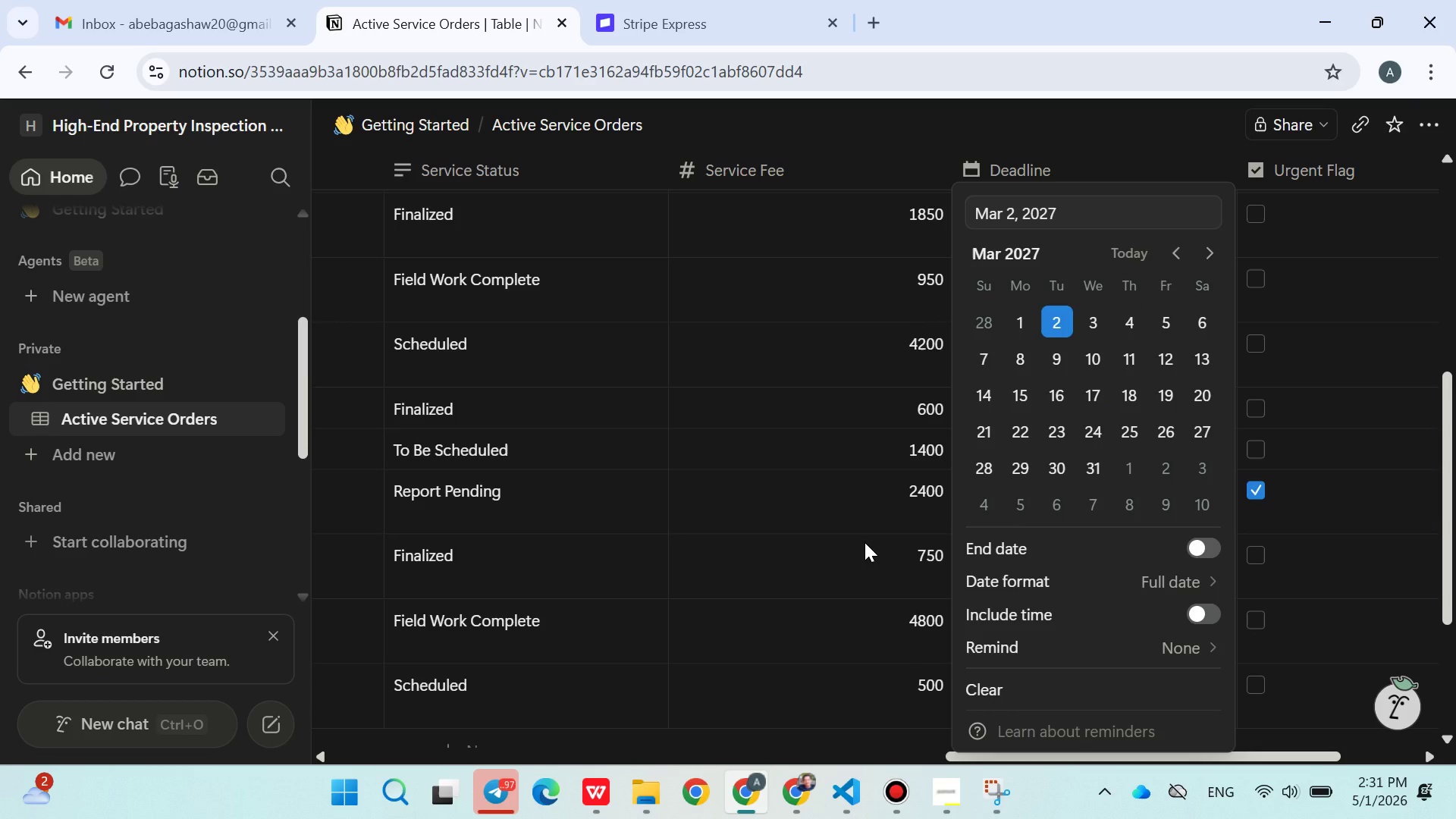 
left_click([864, 542])
 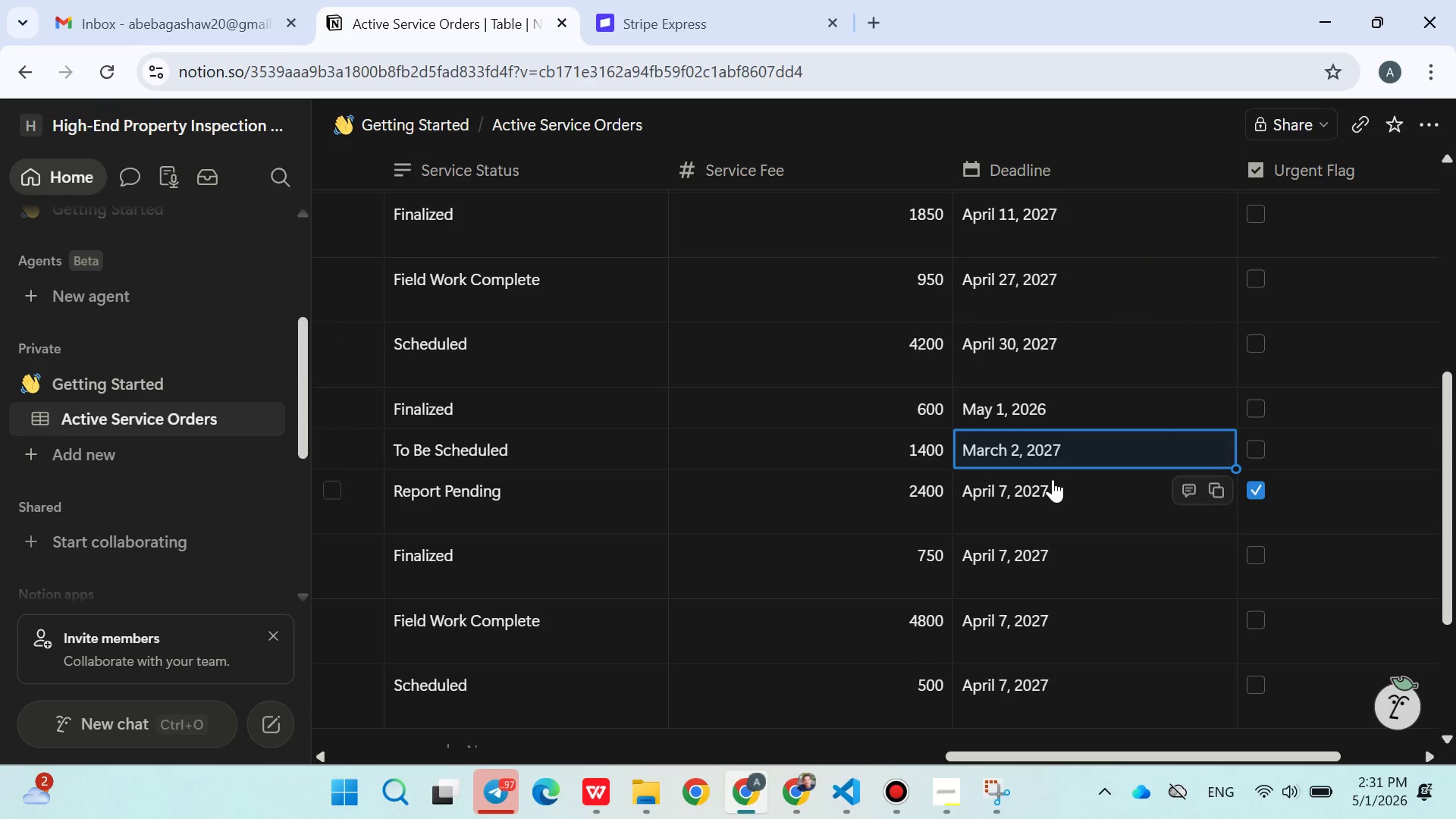 
left_click([1052, 479])
 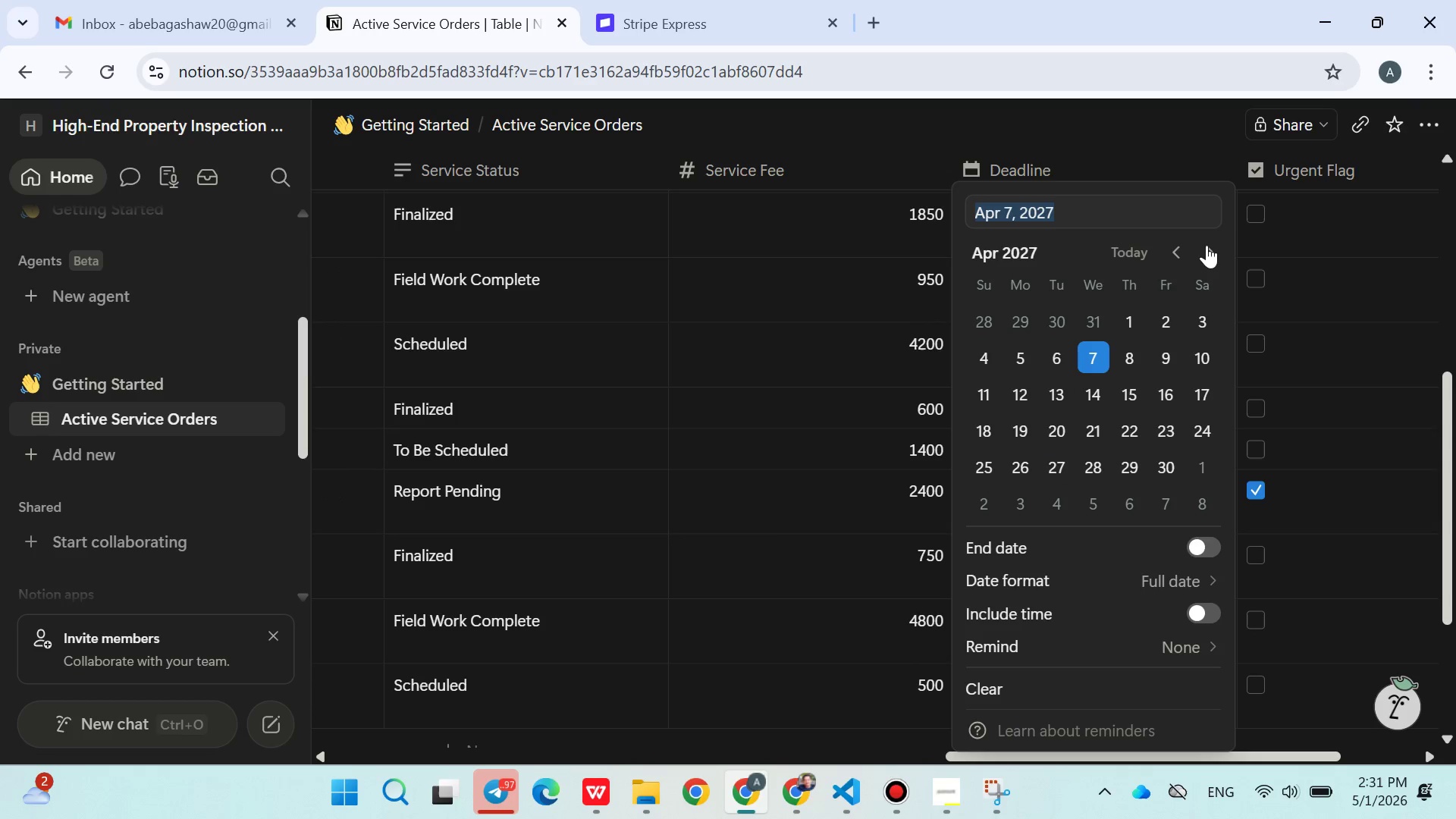 
left_click([1207, 244])
 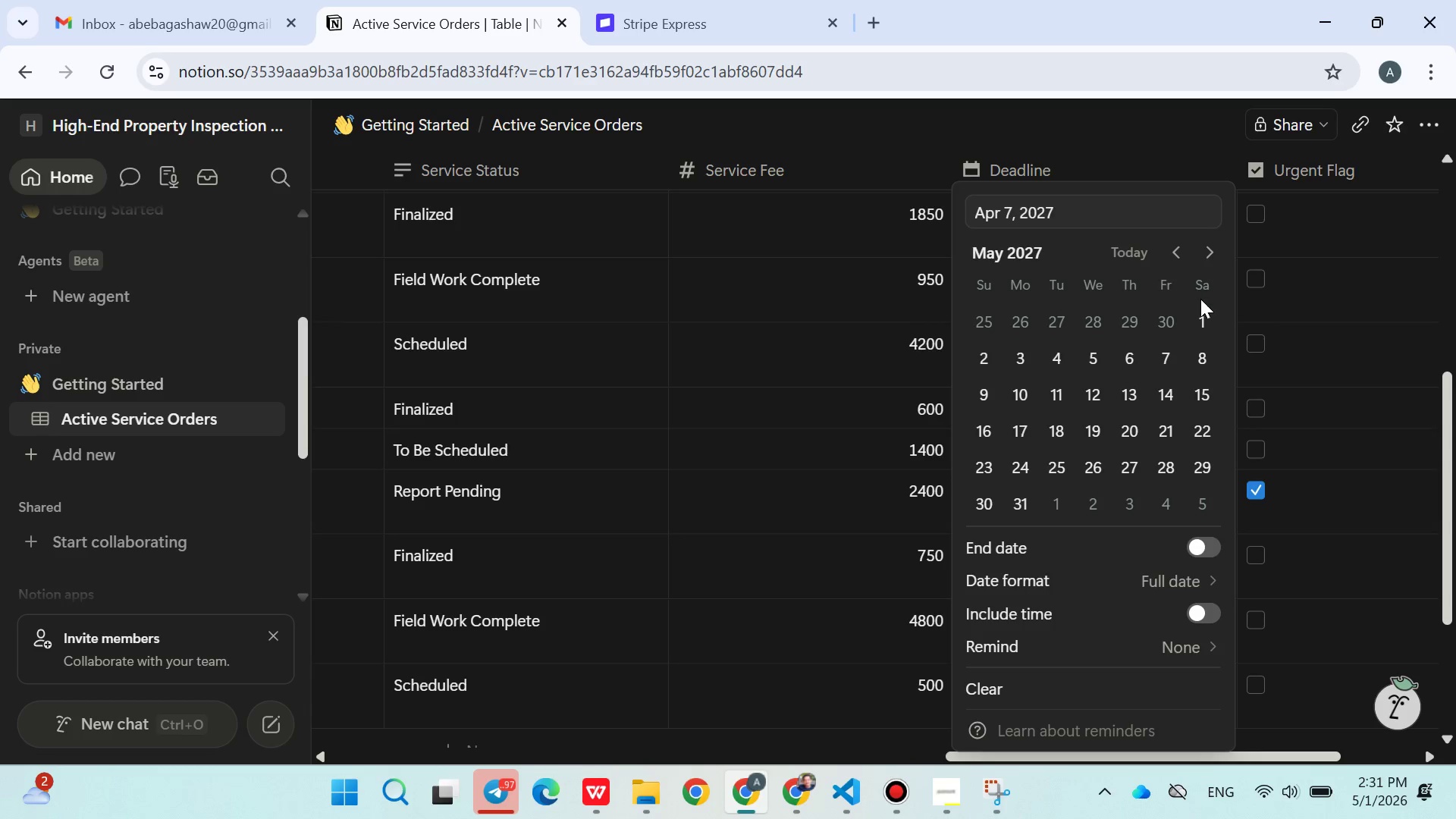 
left_click([1203, 308])
 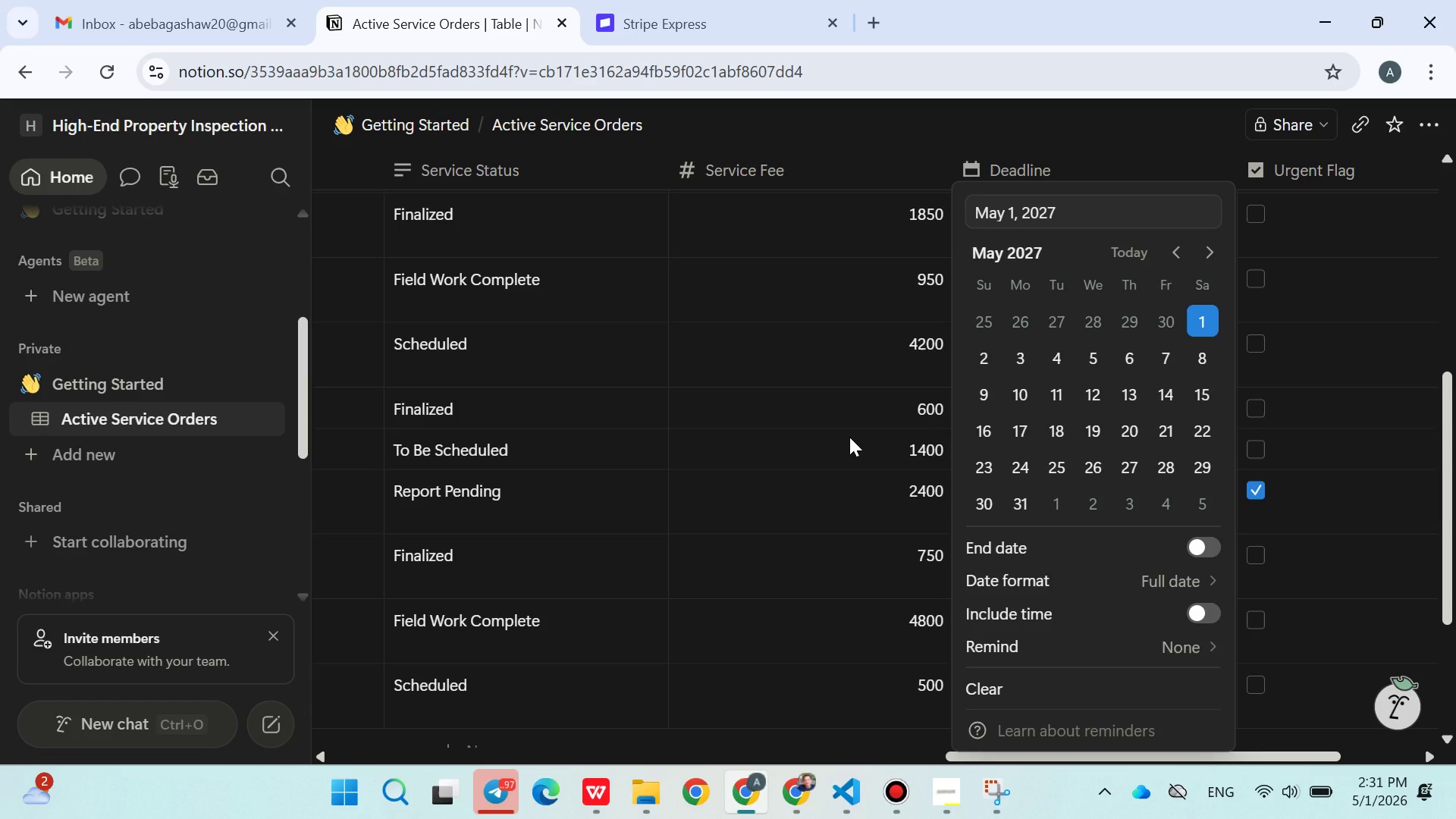 
left_click([849, 437])
 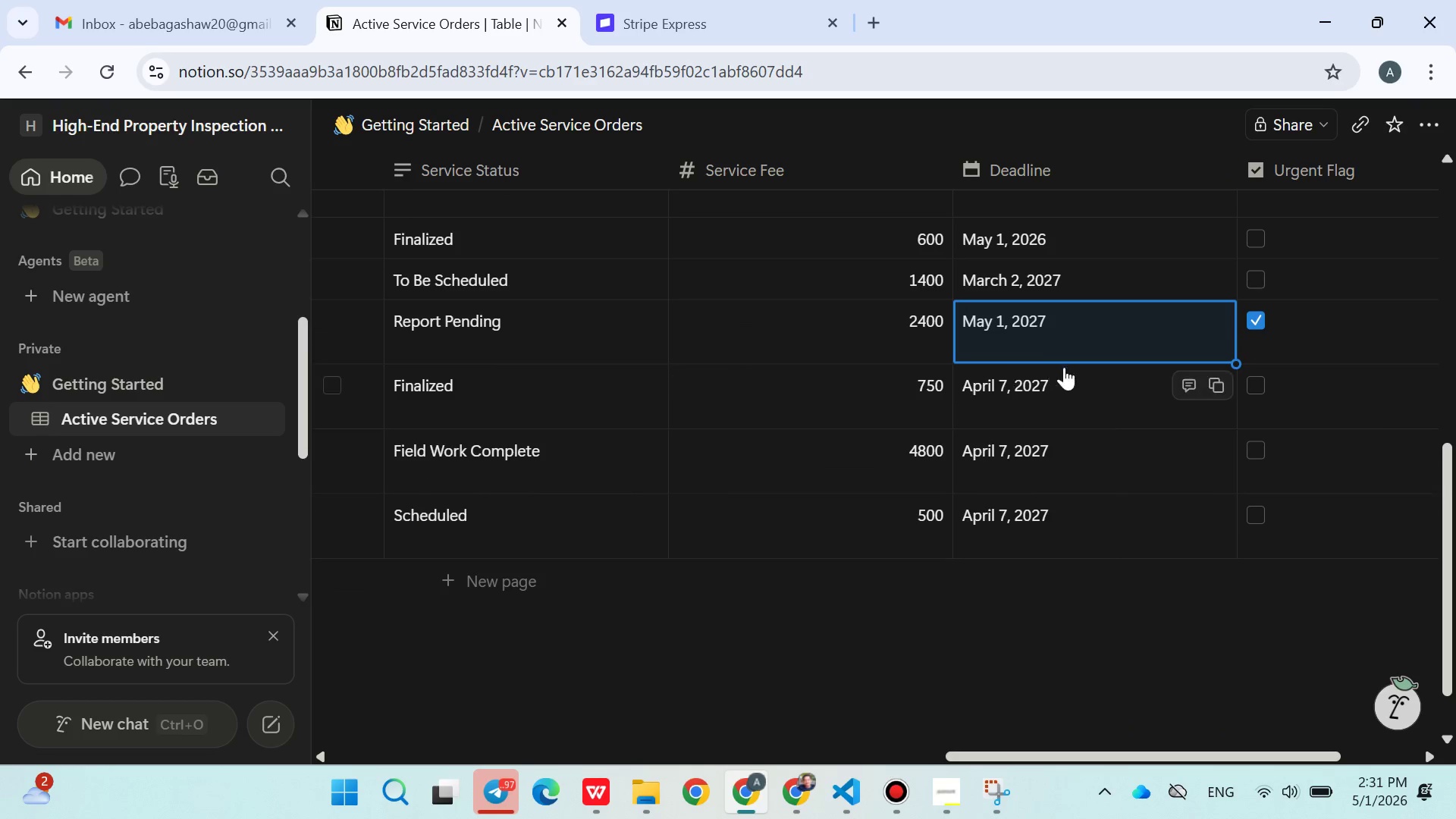 
left_click([1100, 382])
 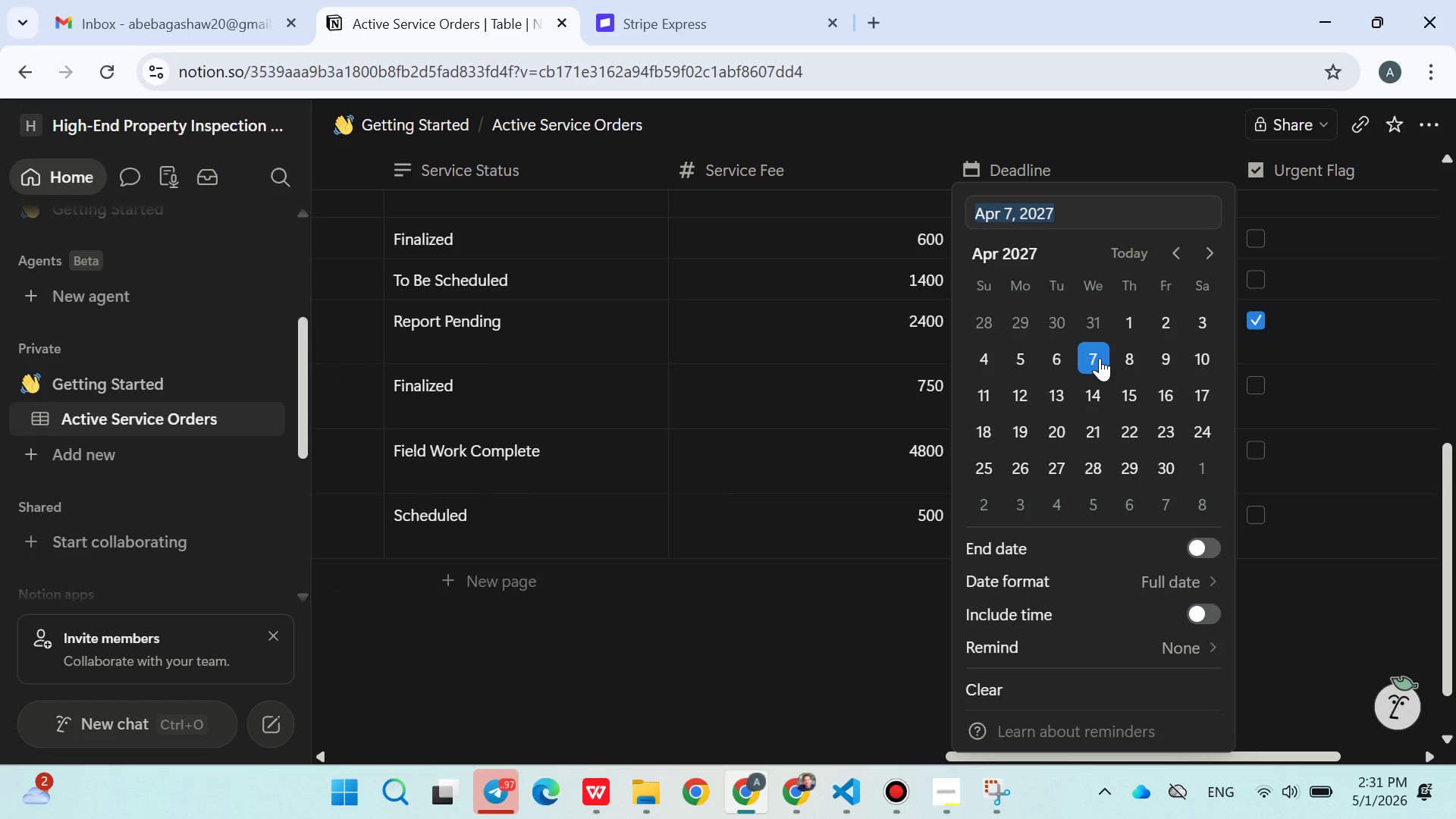 
left_click([1100, 357])
 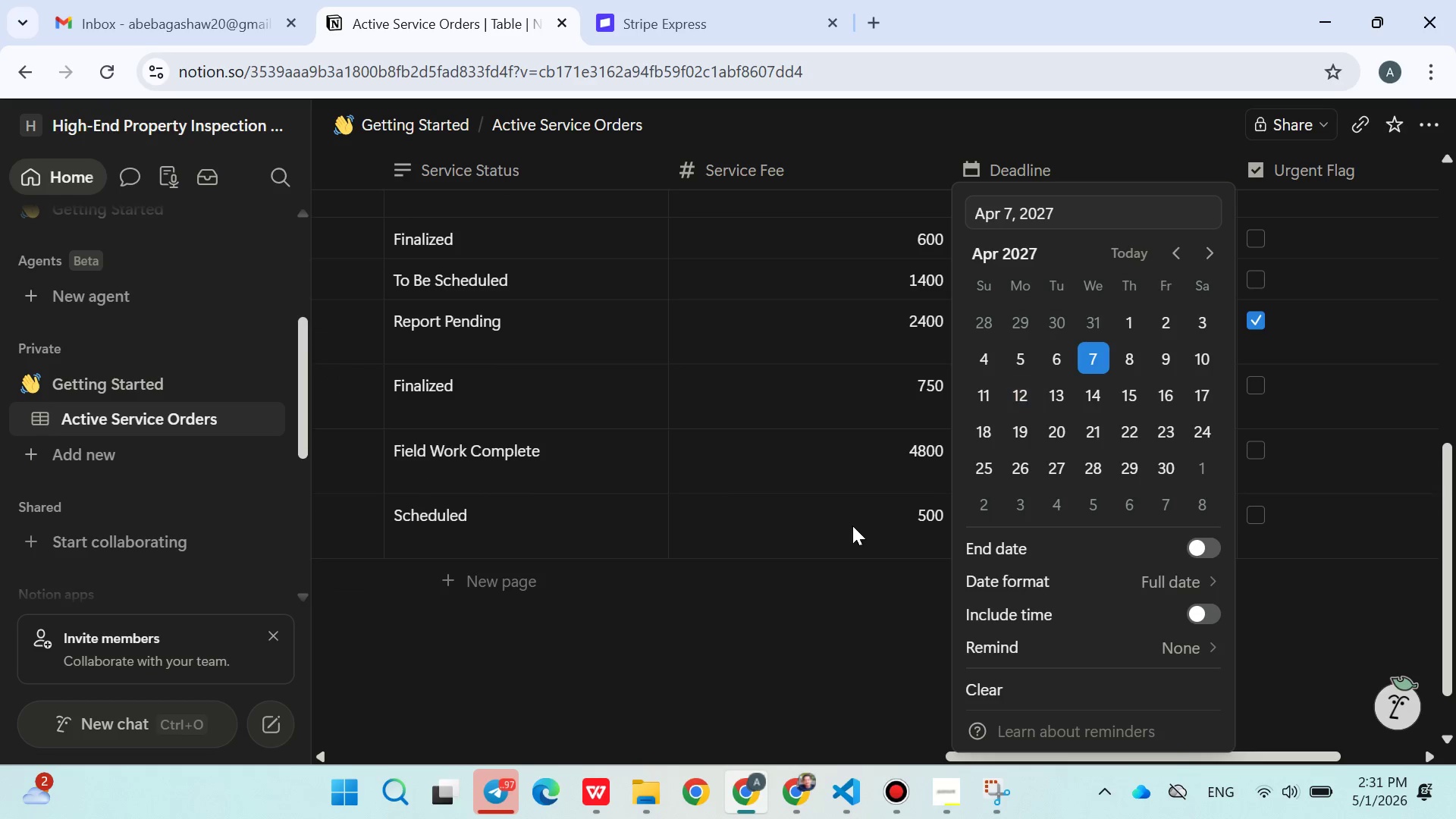 
left_click([852, 526])
 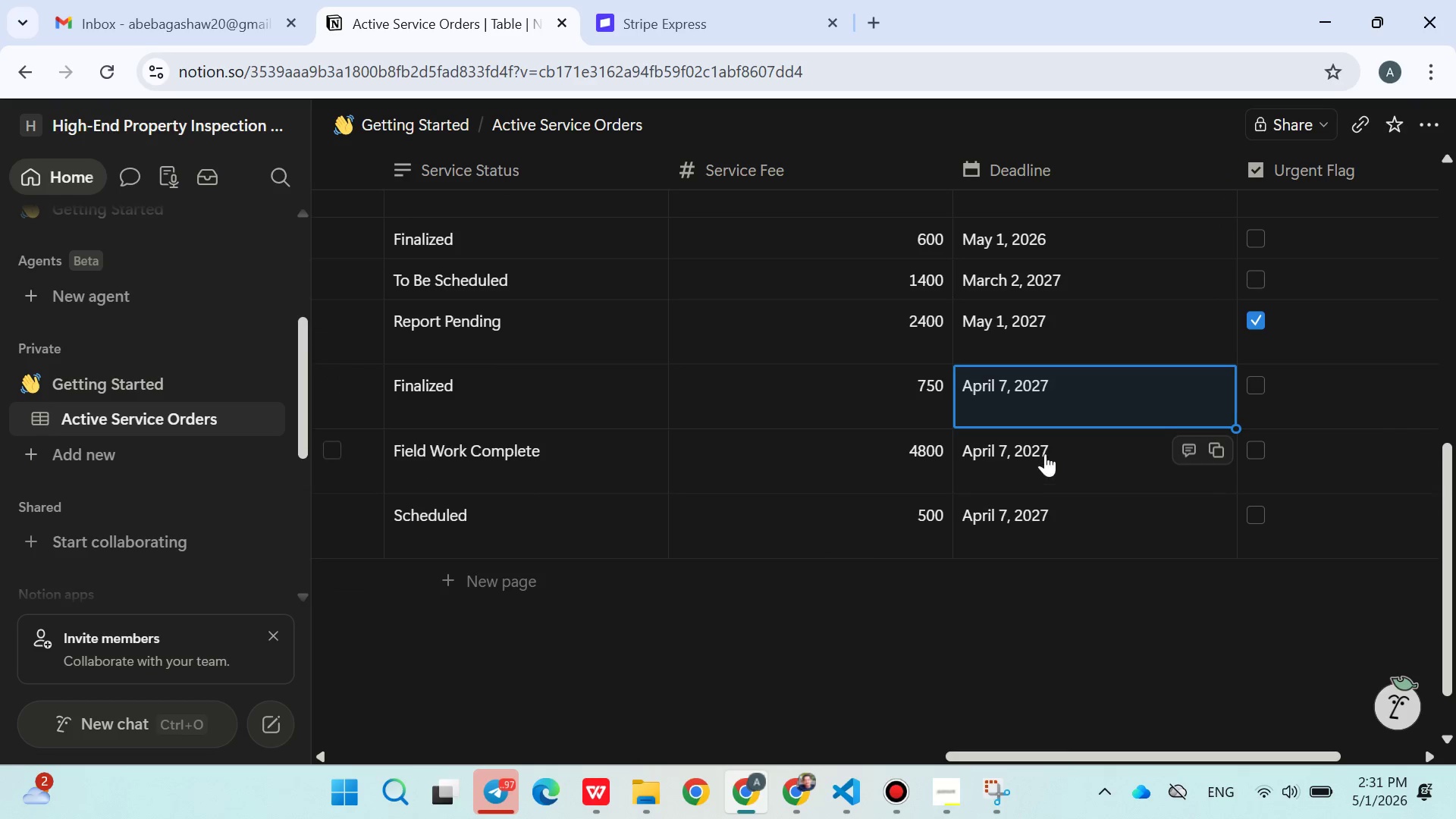 
left_click([1049, 449])
 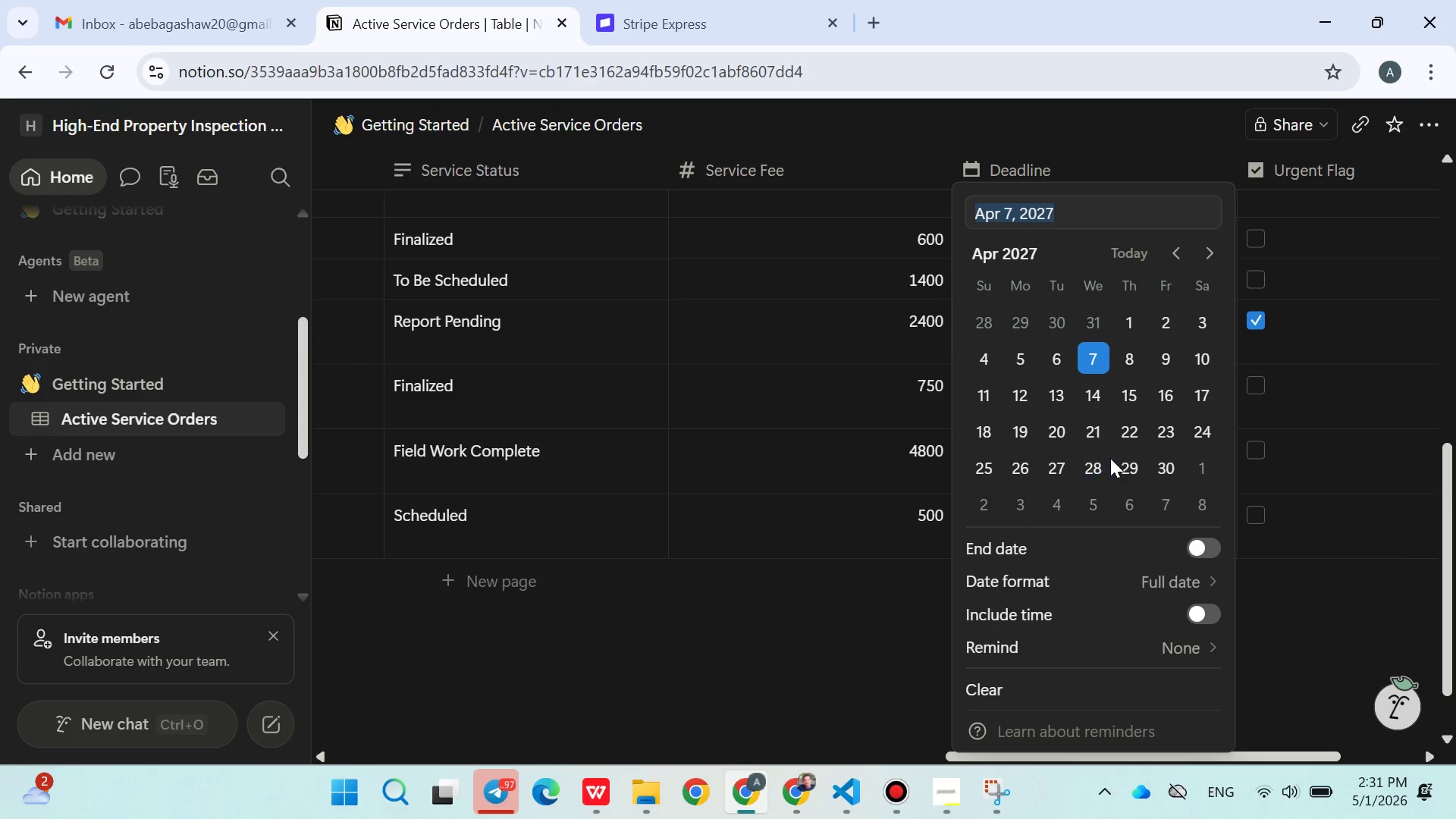 
left_click([1110, 458])
 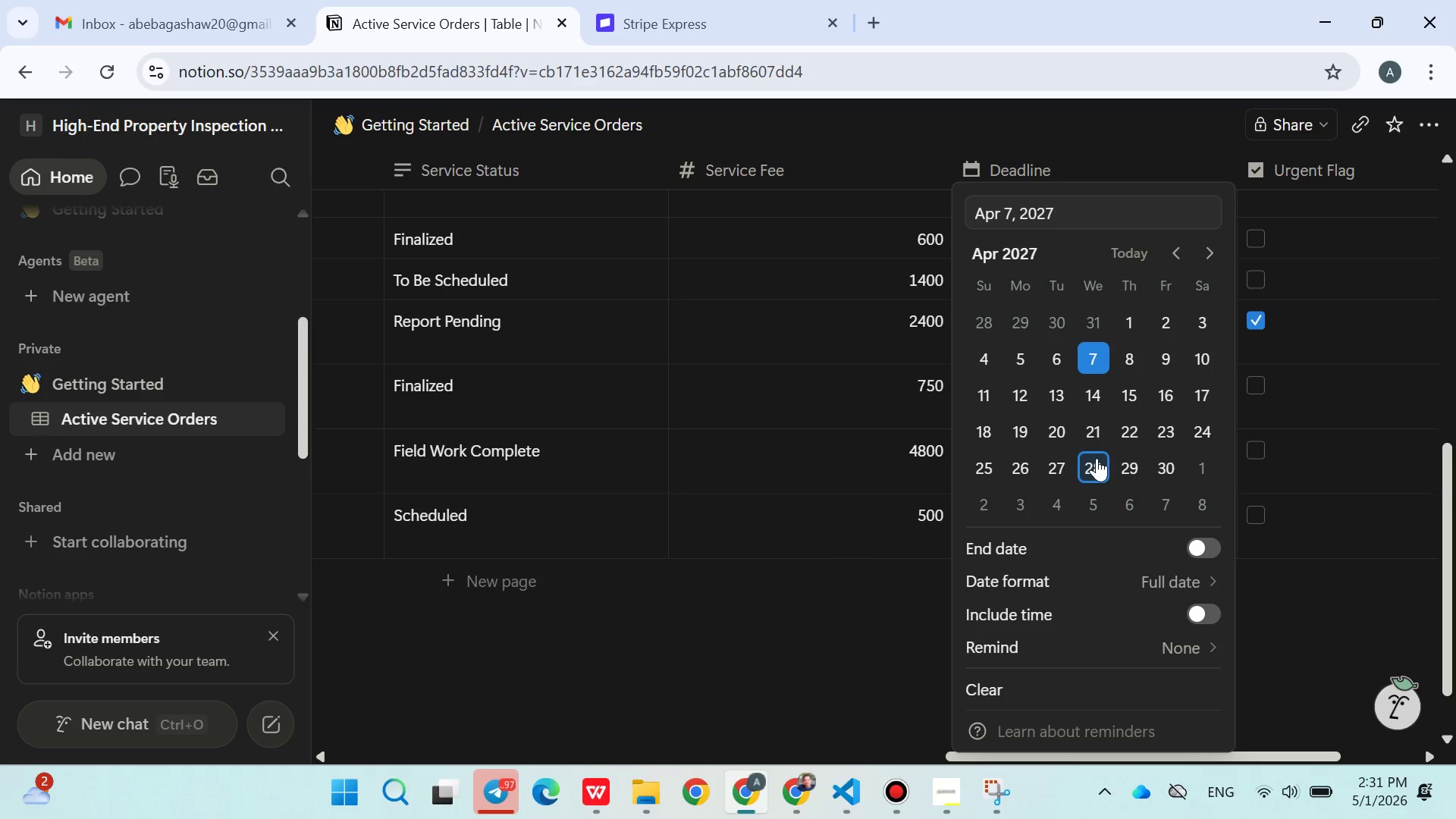 
left_click([1097, 458])
 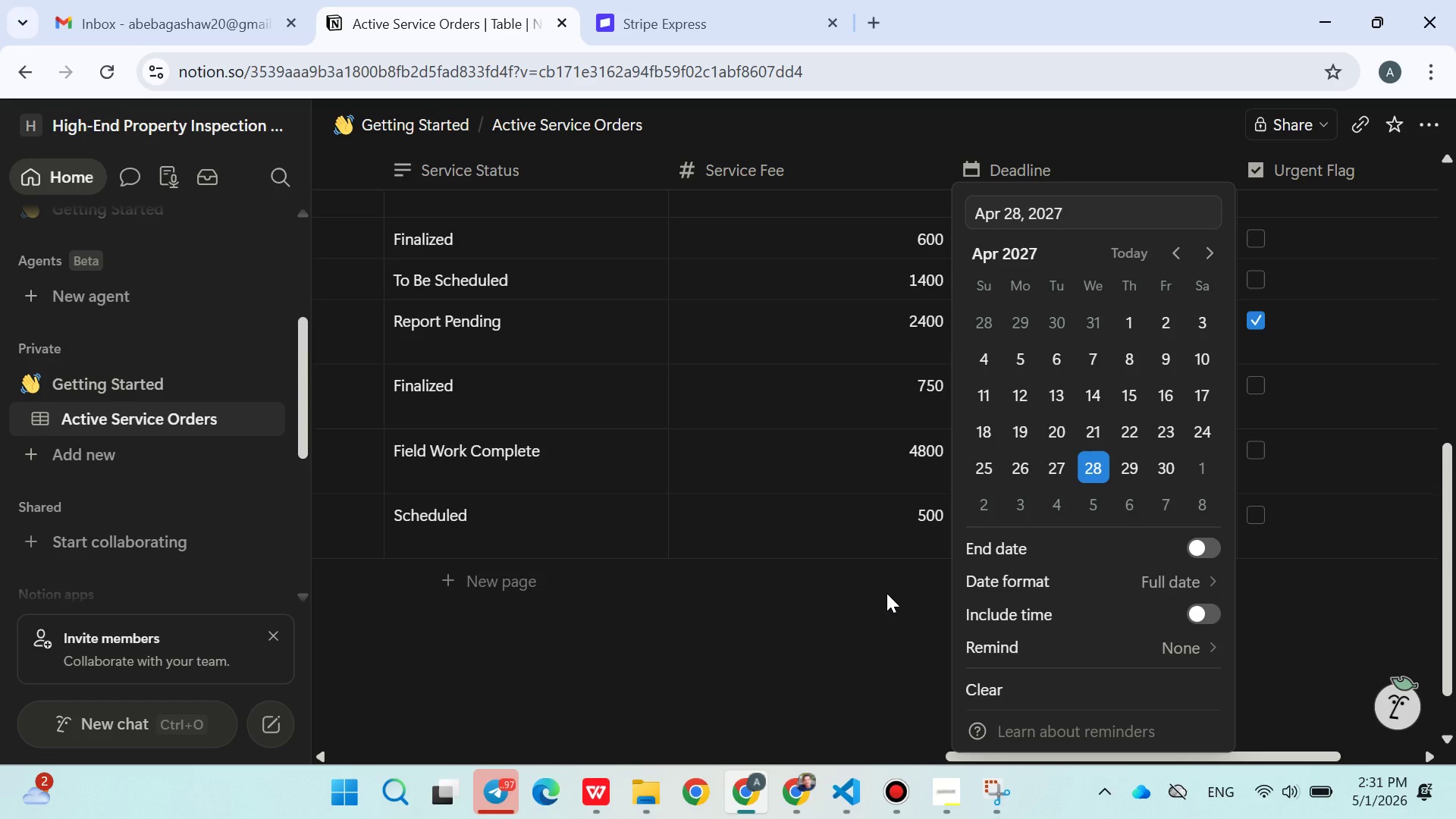 
left_click([886, 593])
 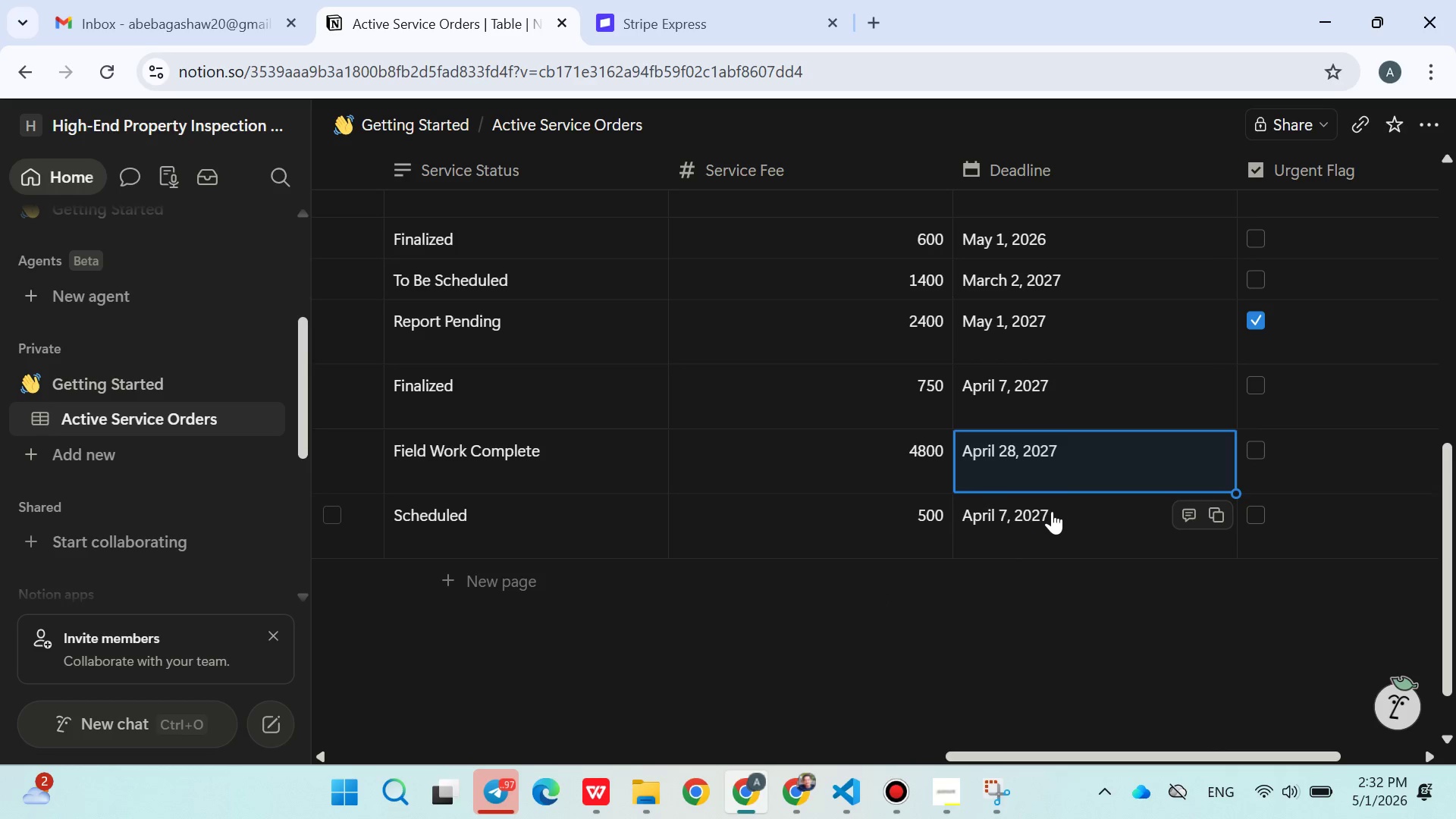 
left_click([1052, 511])
 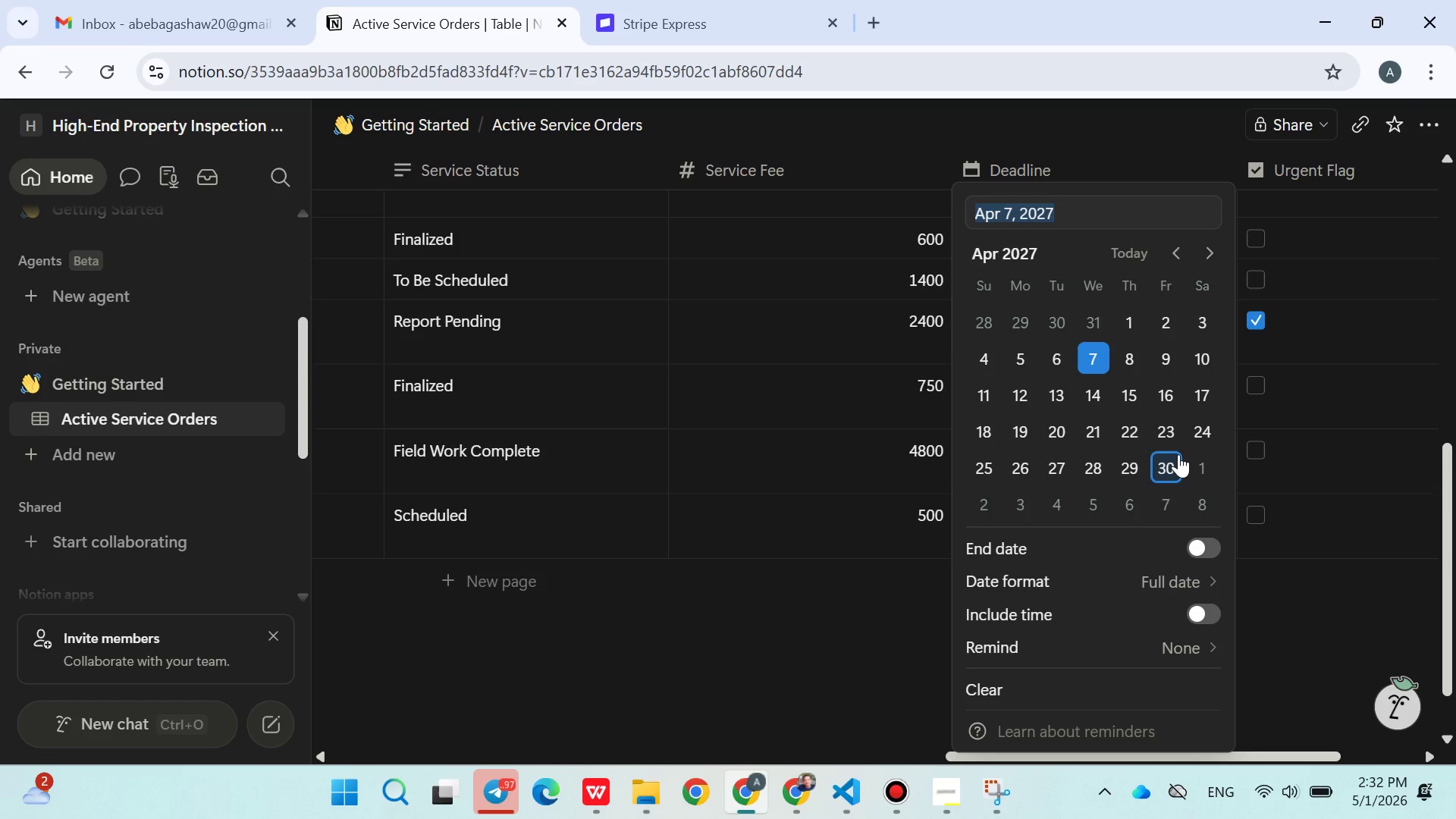 
left_click([1178, 454])
 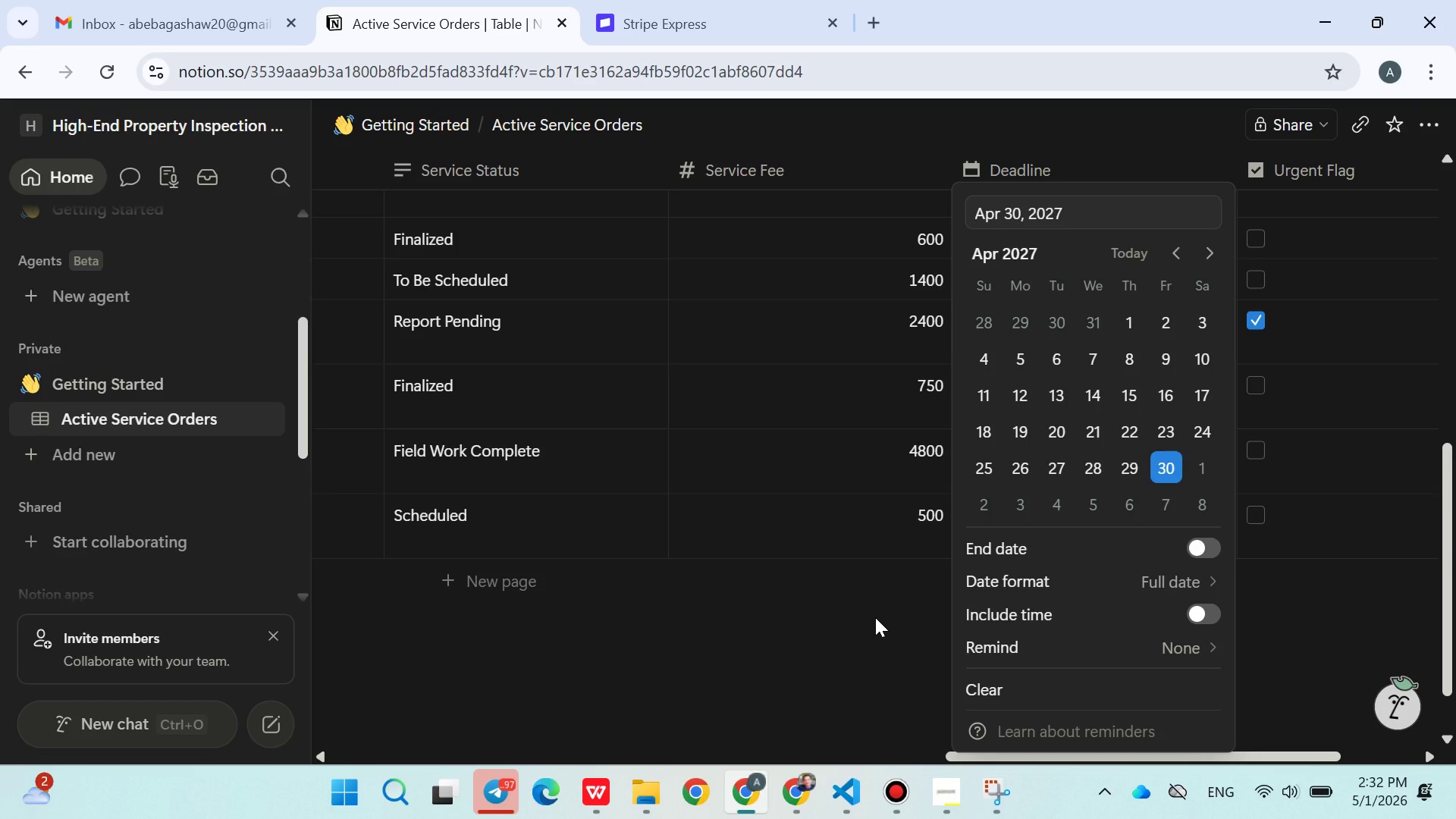 
left_click([875, 617])
 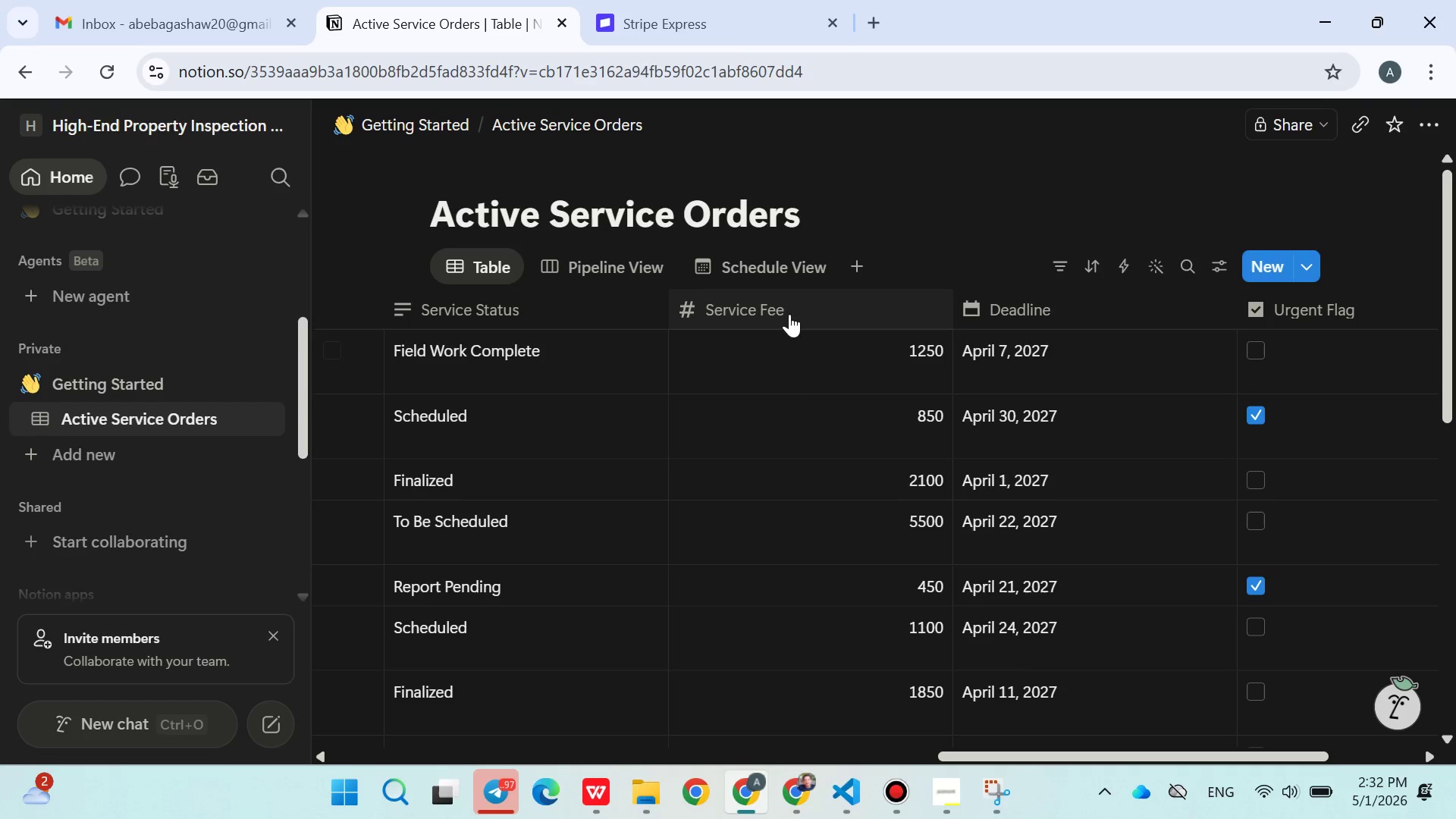 
left_click([758, 272])
 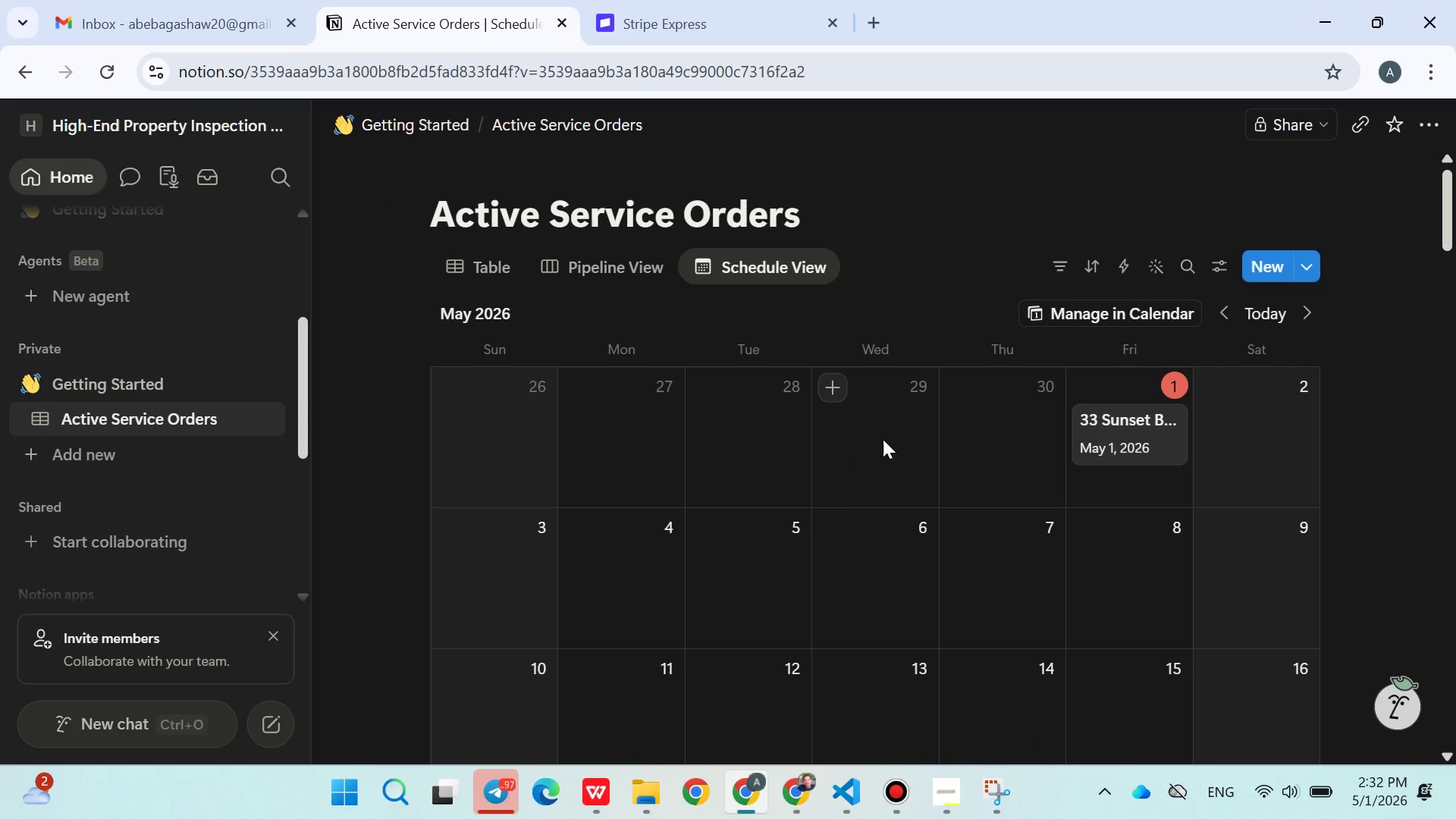 
wait(5.33)
 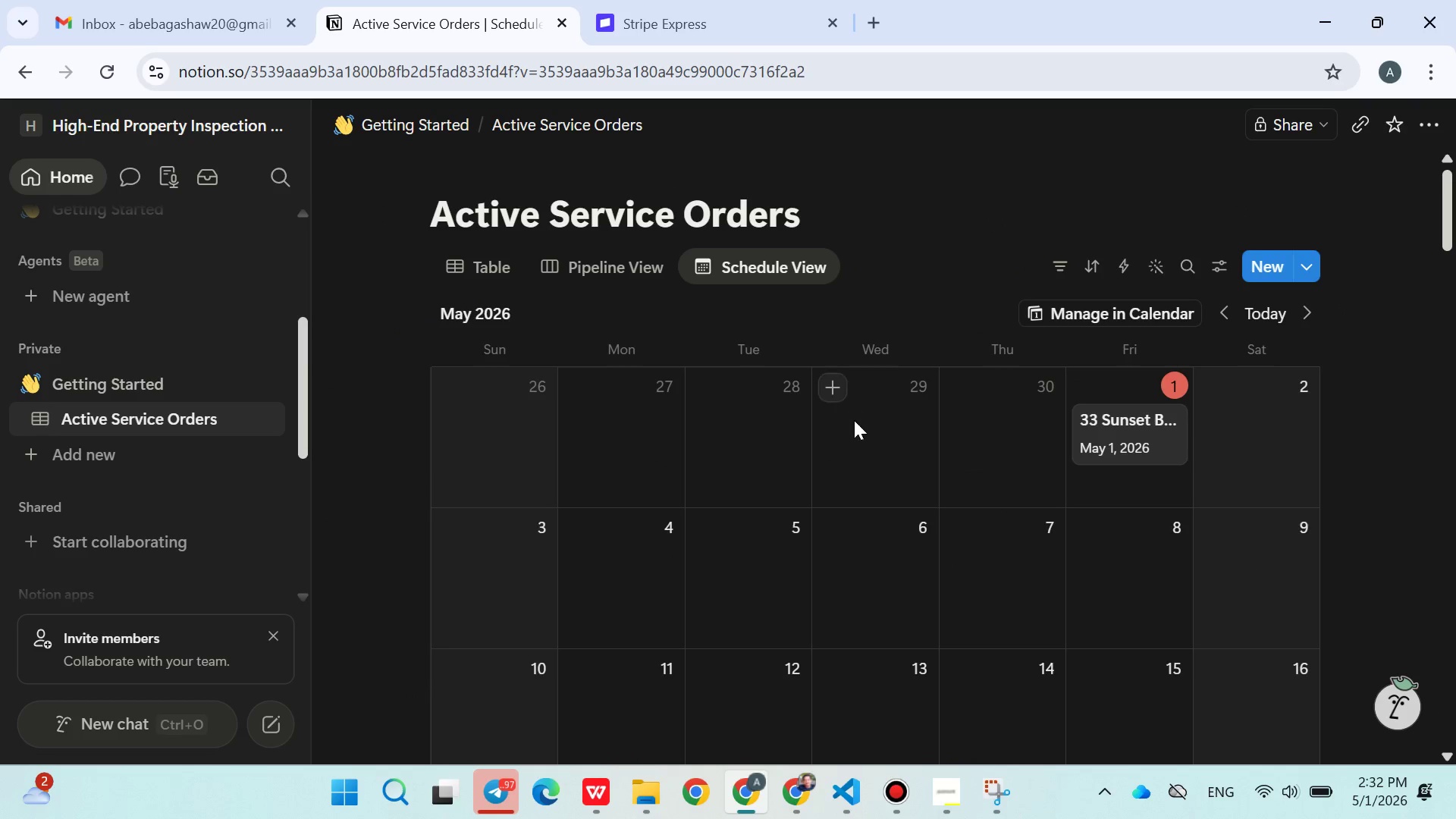 
left_click([1263, 322])
 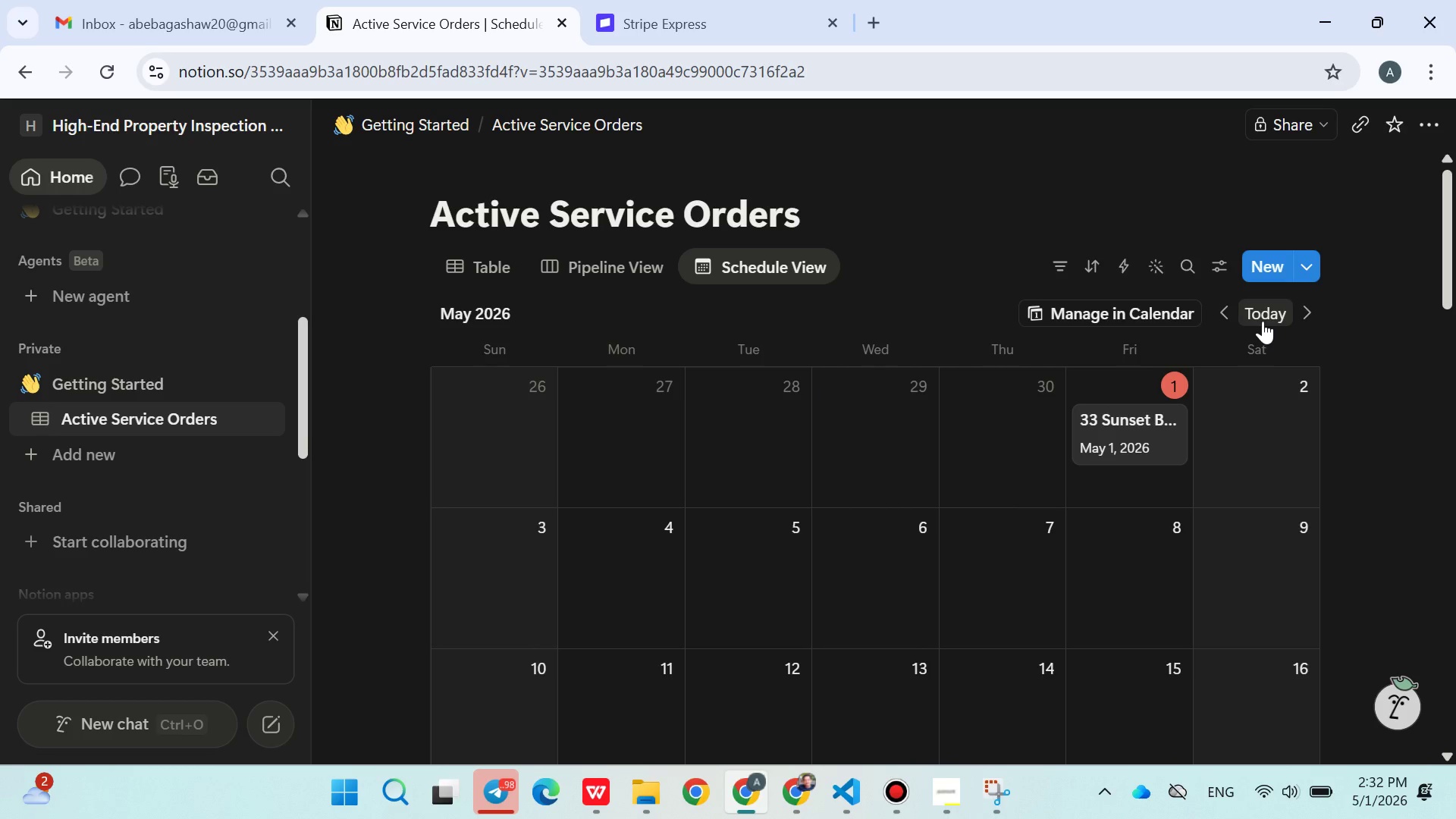 
left_click([1263, 318])
 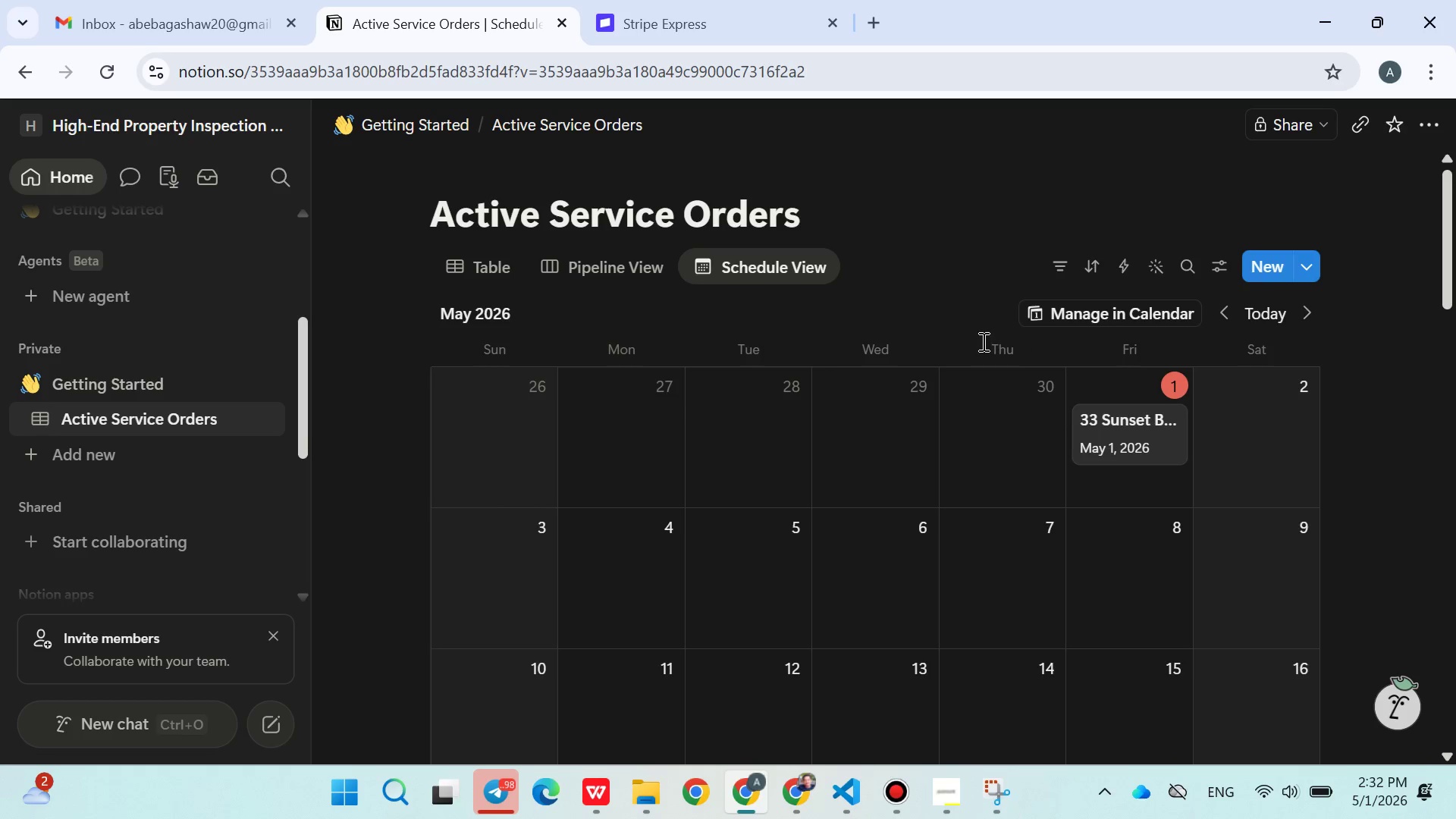 
left_click([1228, 309])
 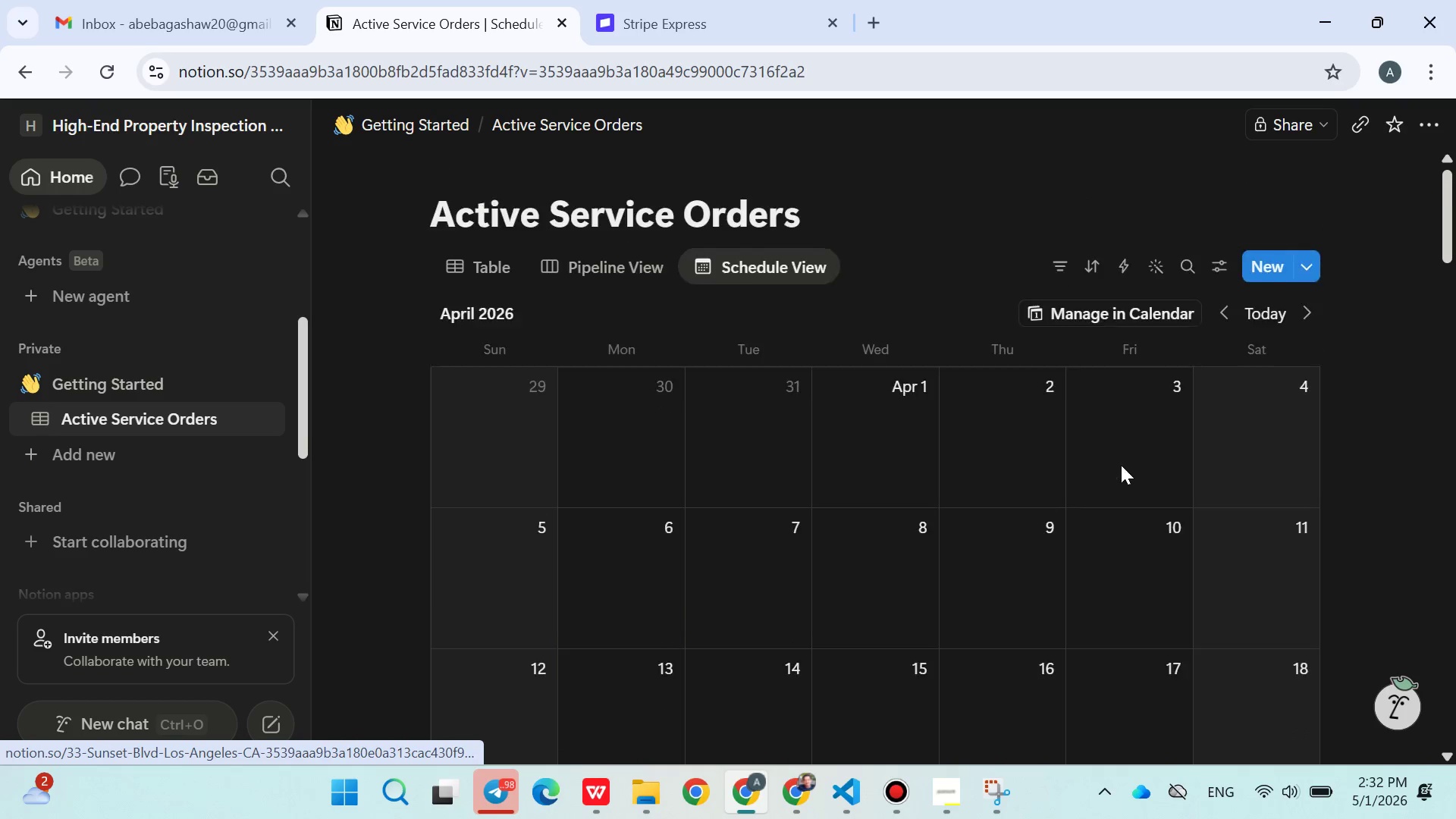 
wait(13.52)
 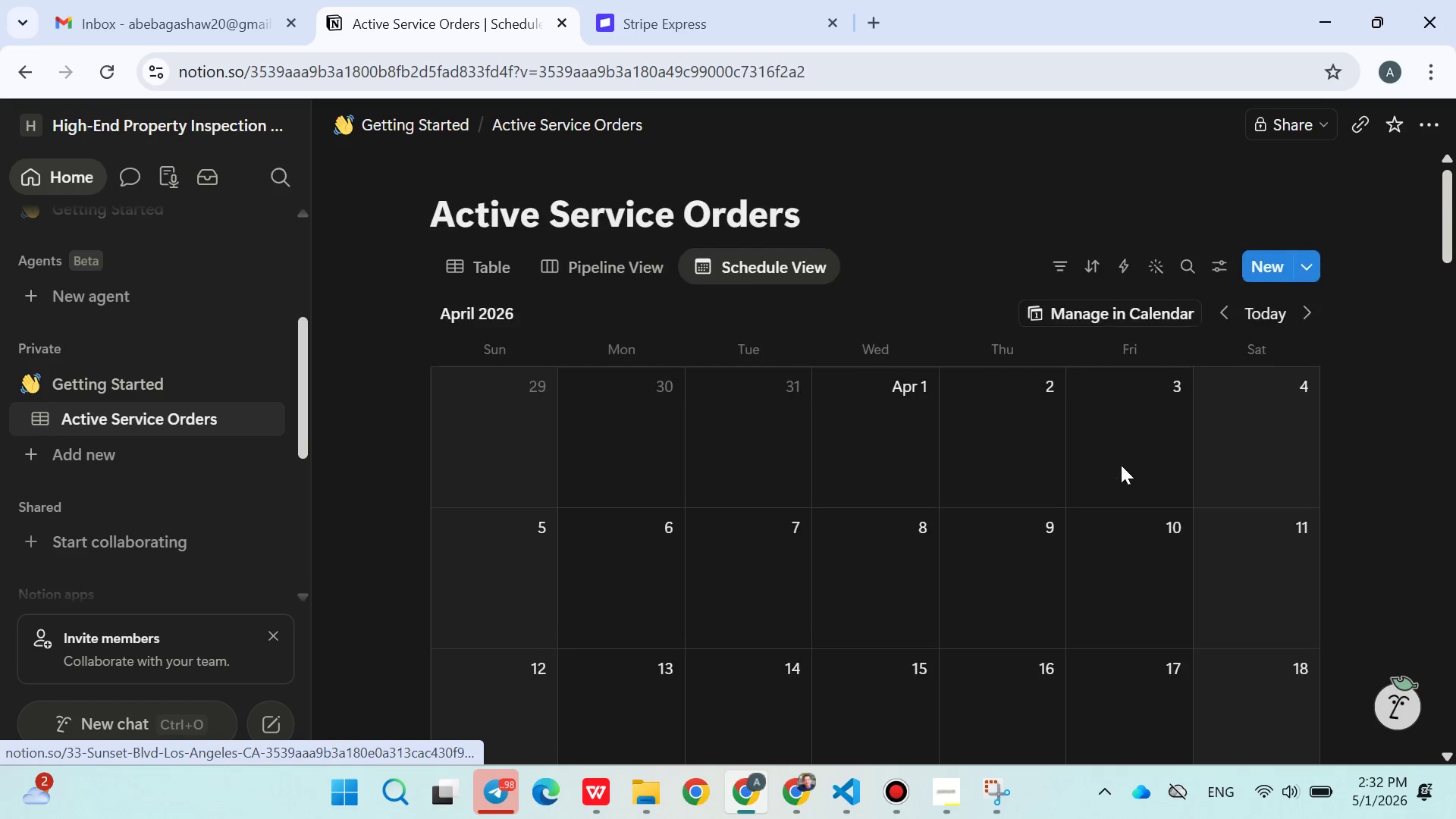 
left_click([1217, 309])
 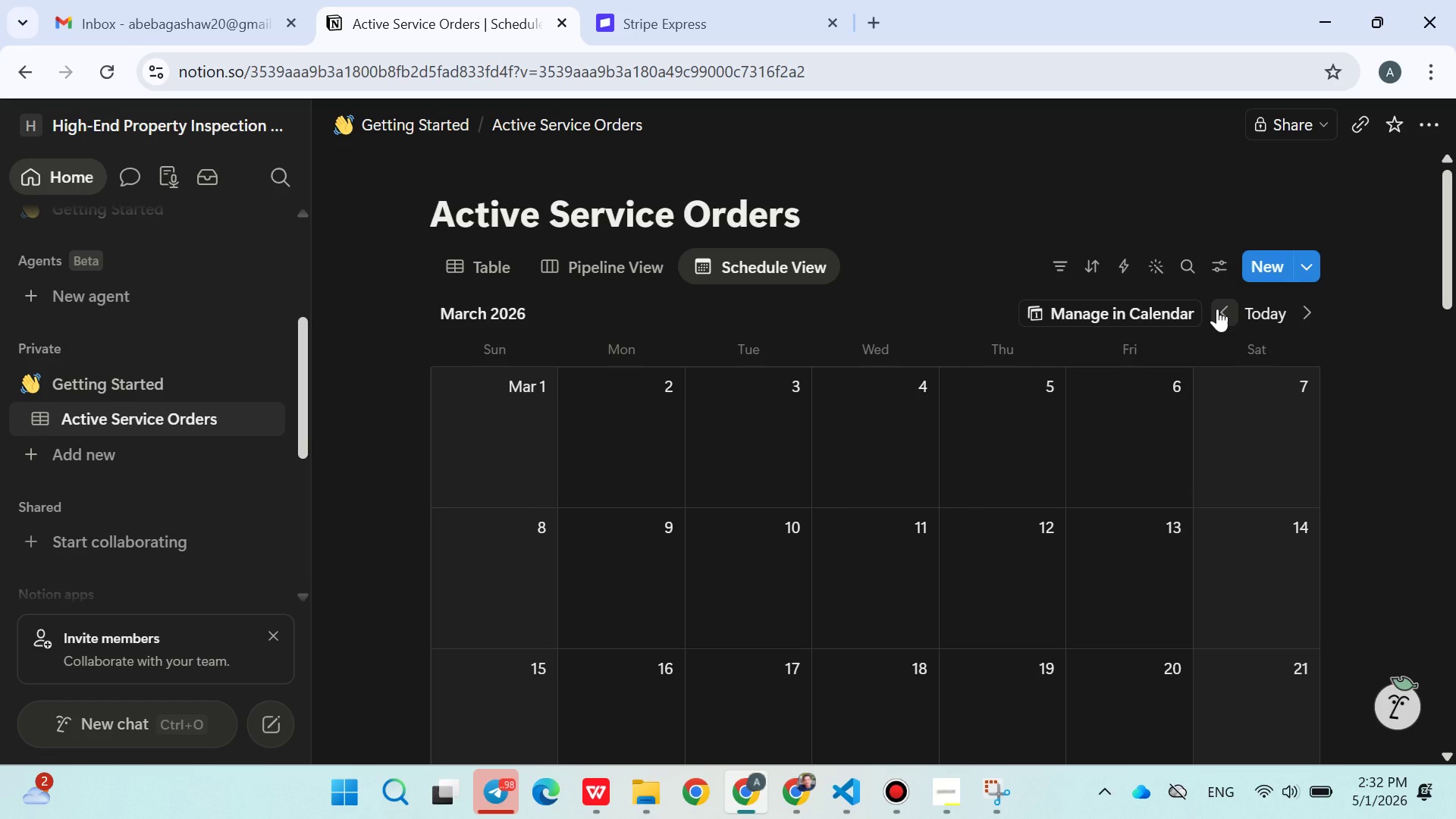 
left_click([1217, 309])
 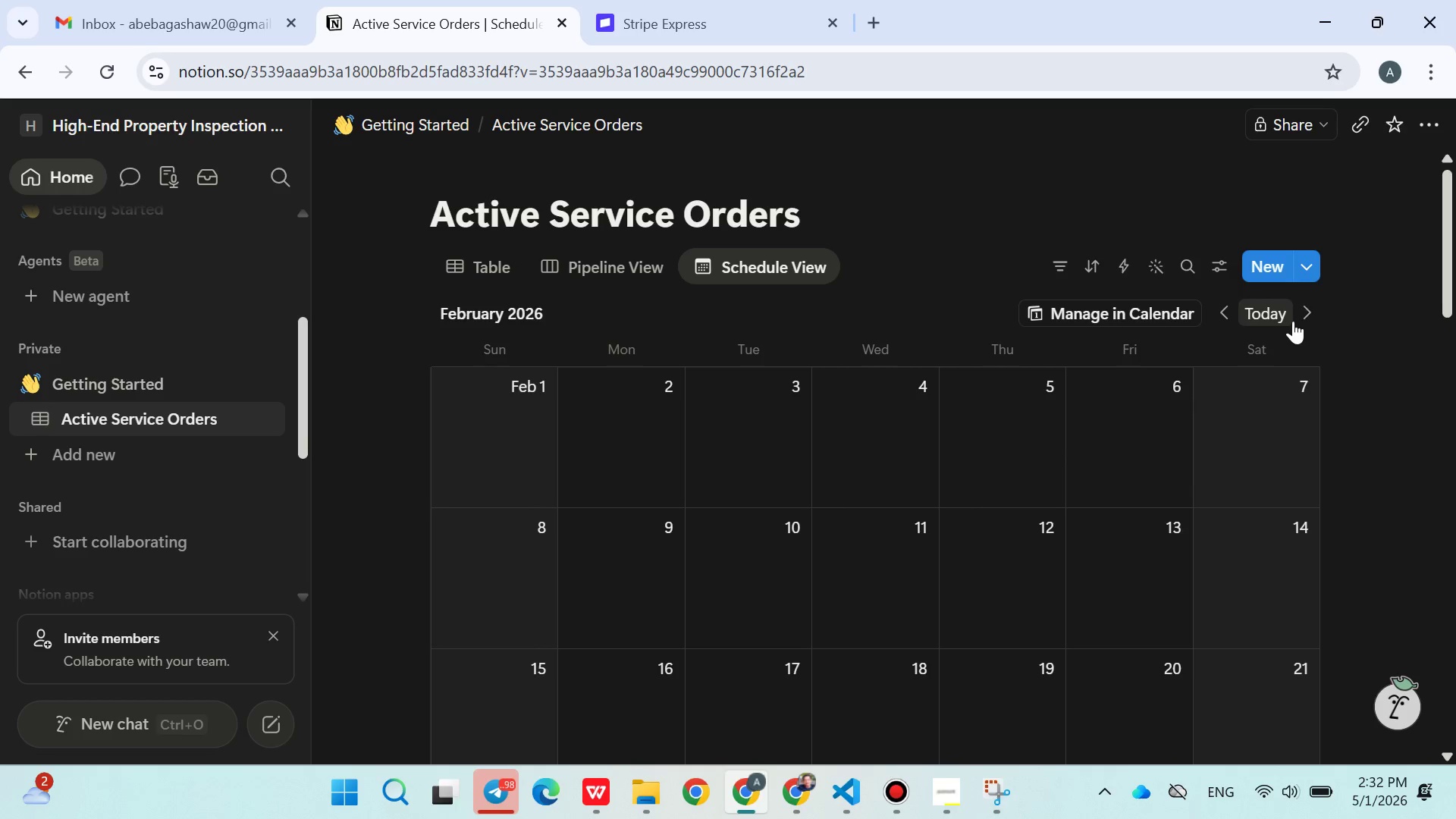 
left_click([1299, 313])
 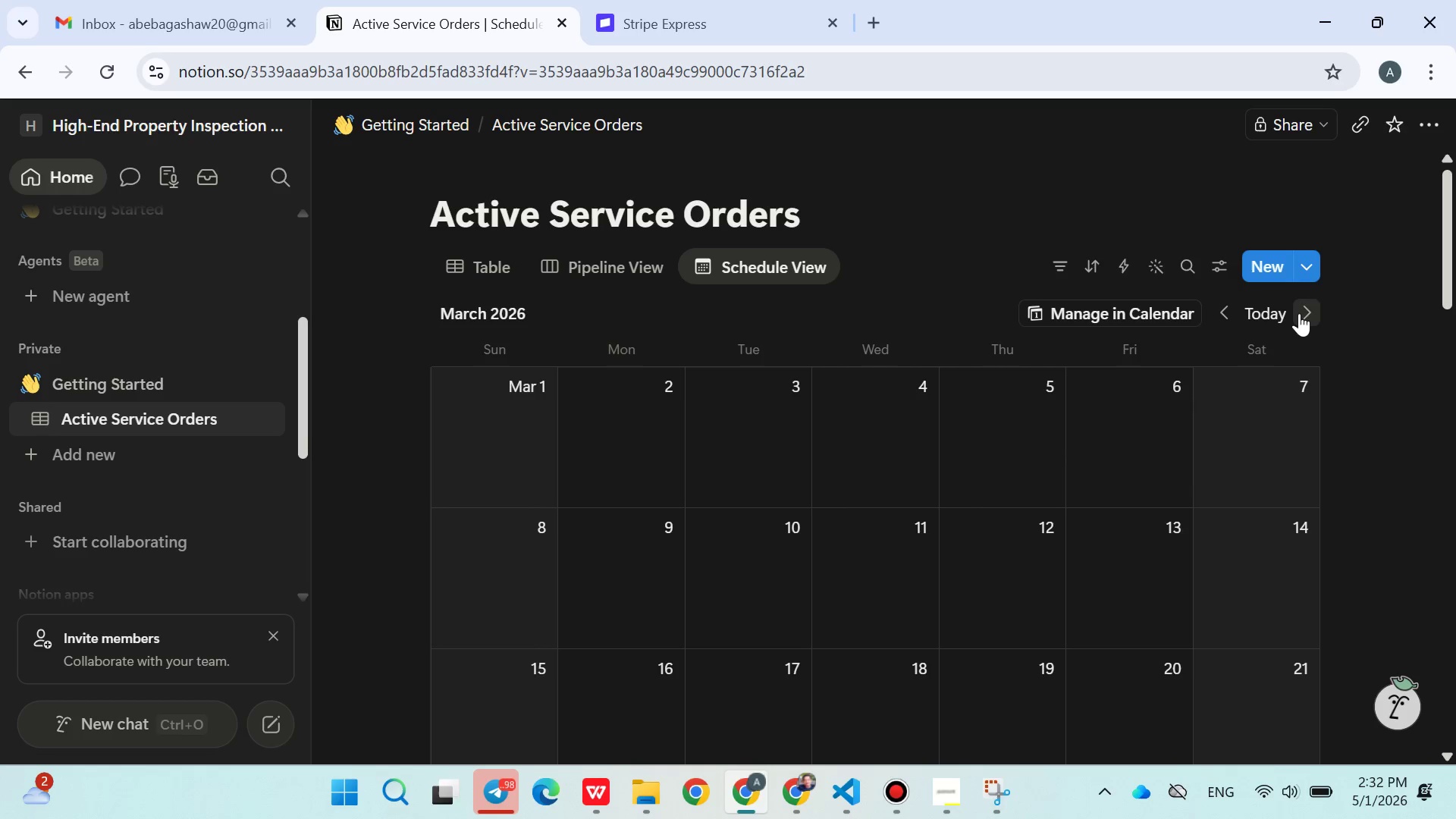 
left_click([1299, 313])
 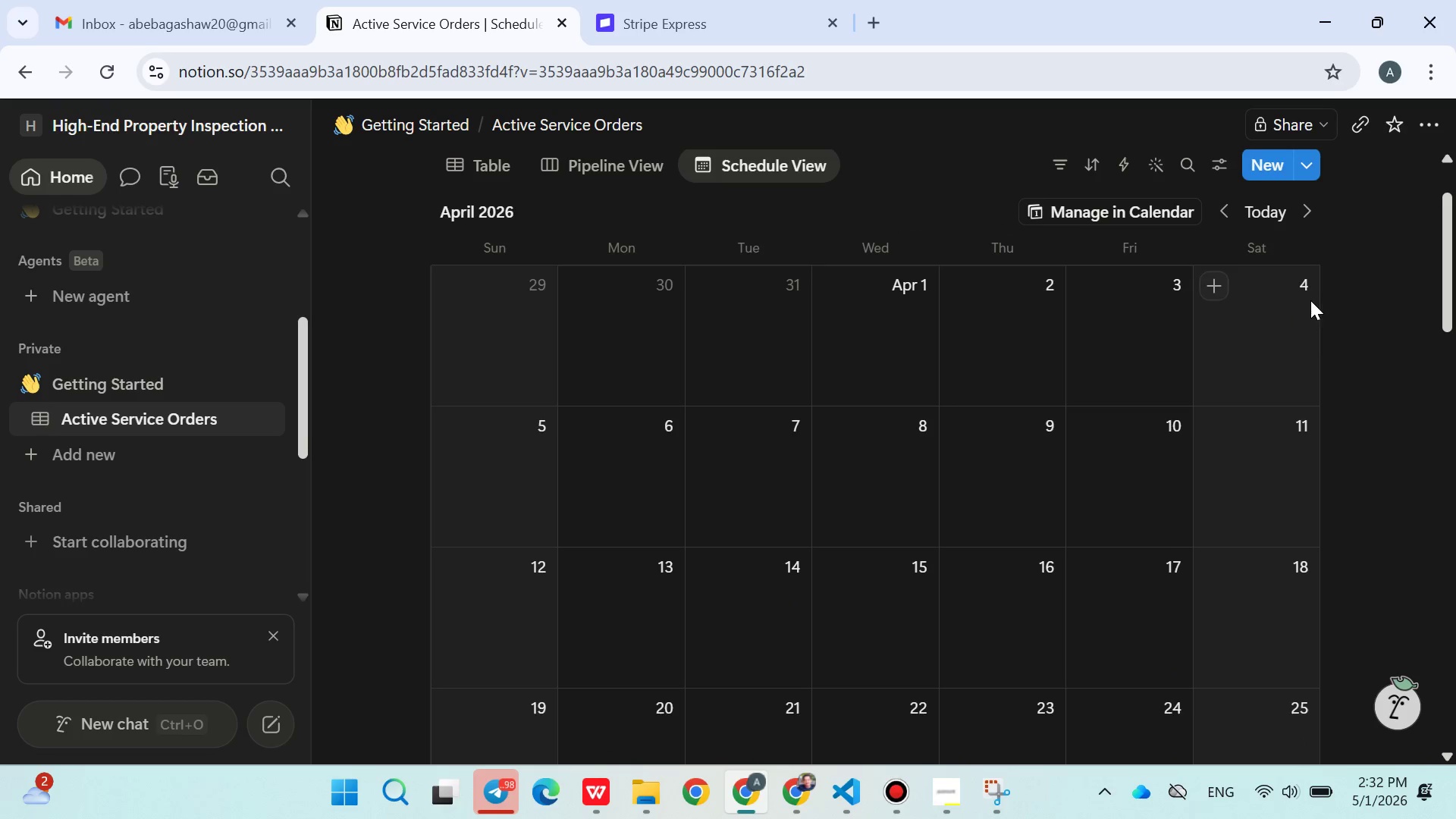 
left_click([1301, 219])
 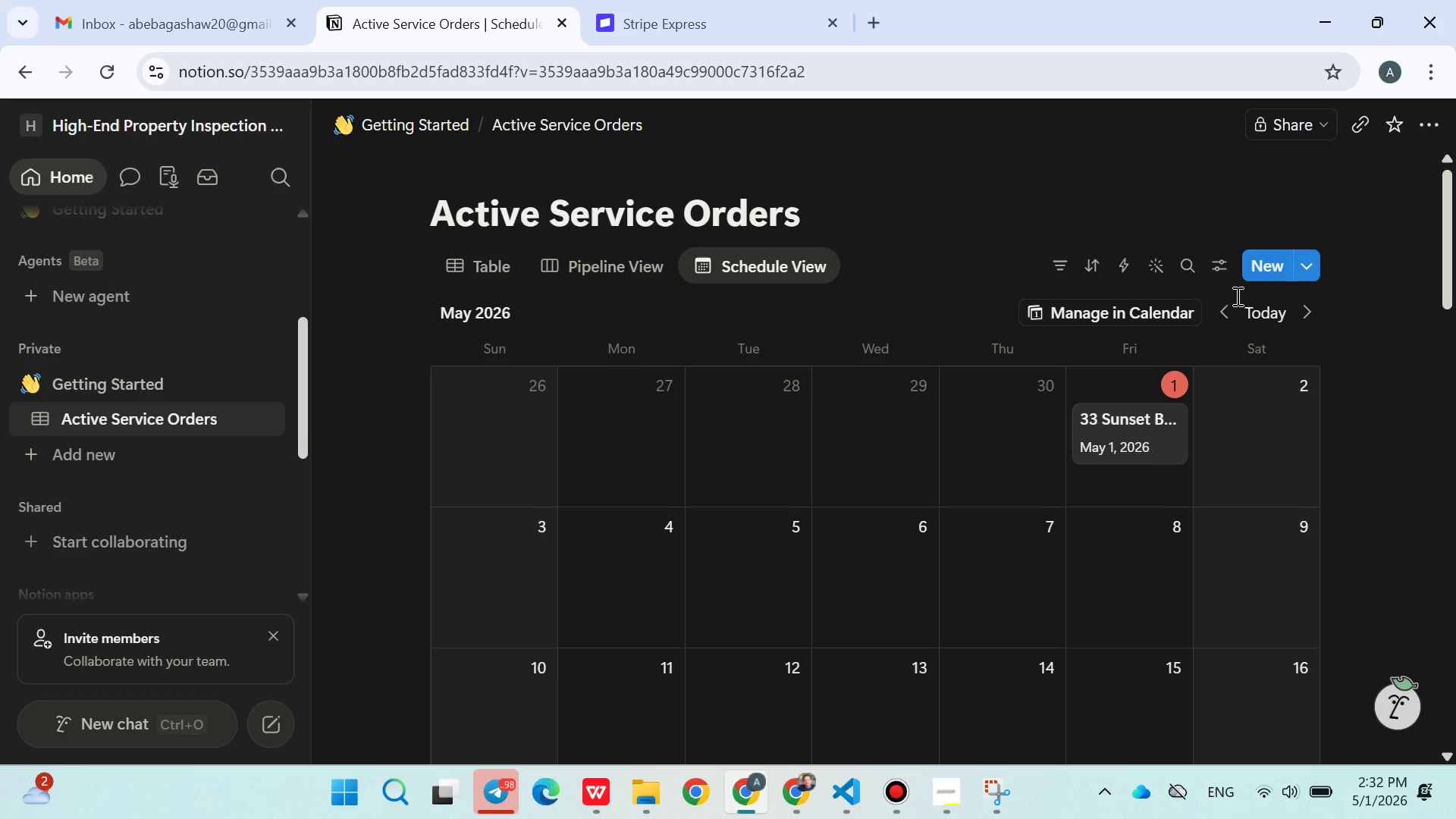 
left_click([1224, 320])
 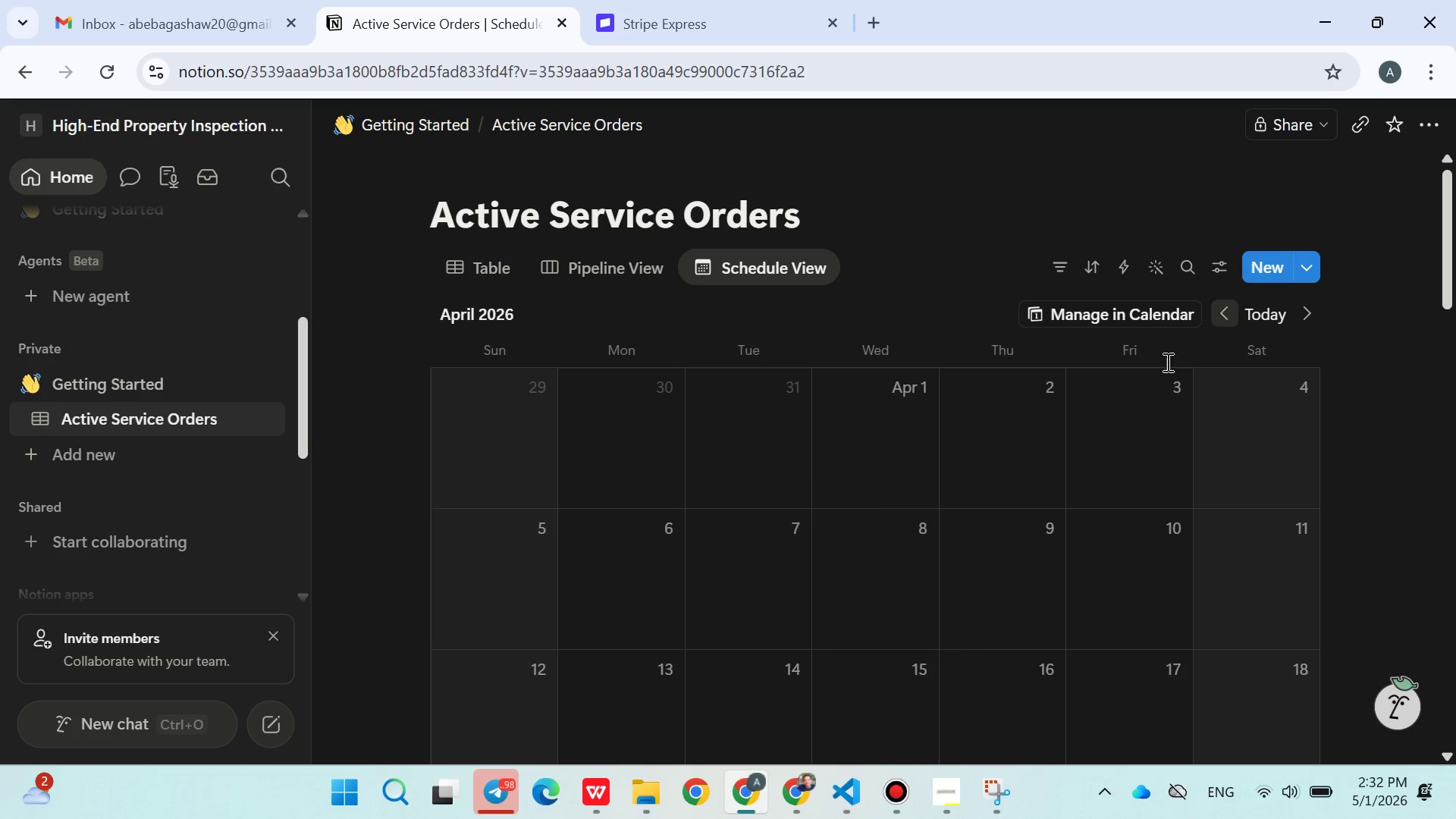 
mouse_move([1018, 548])
 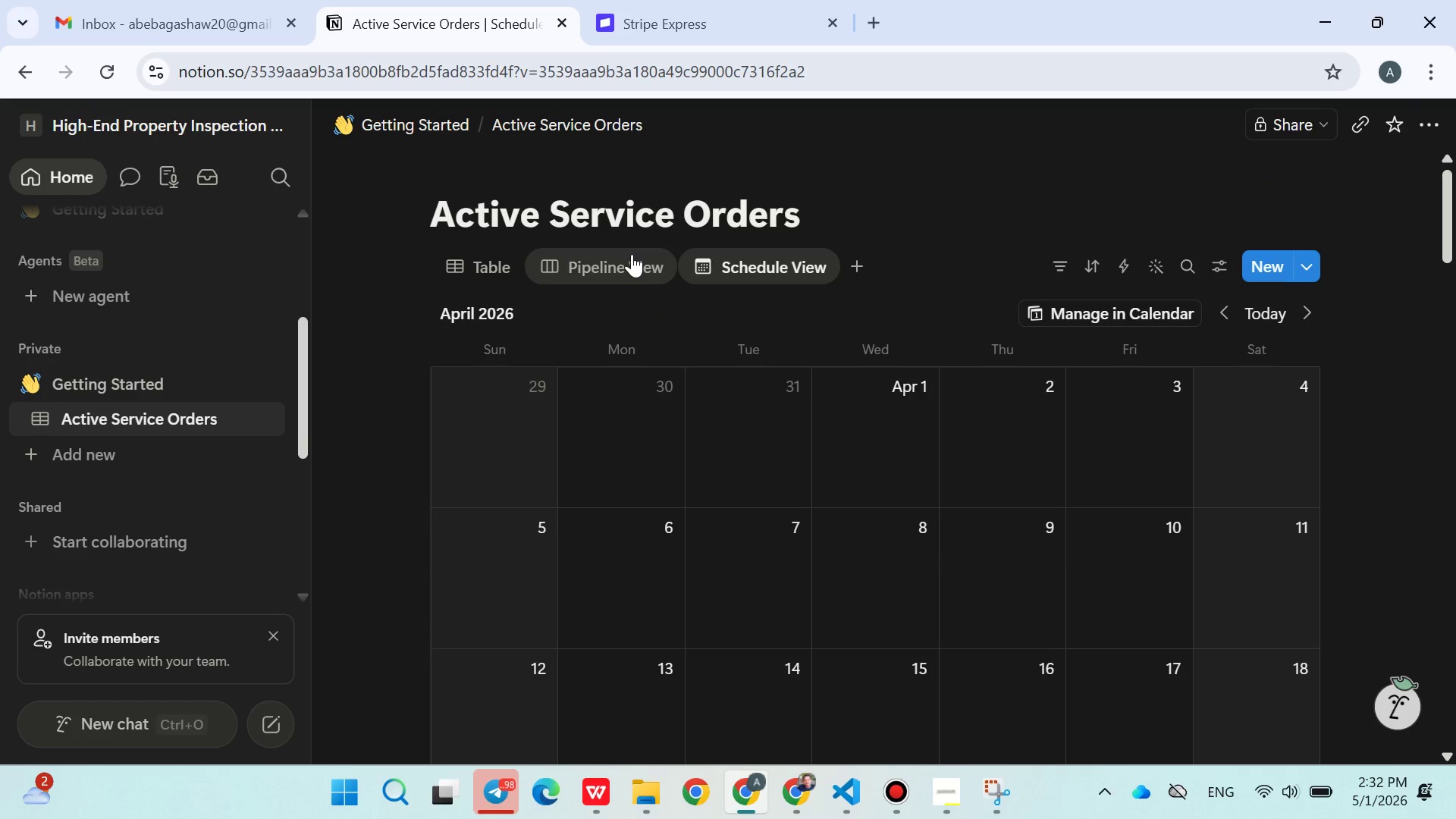 
left_click([632, 254])
 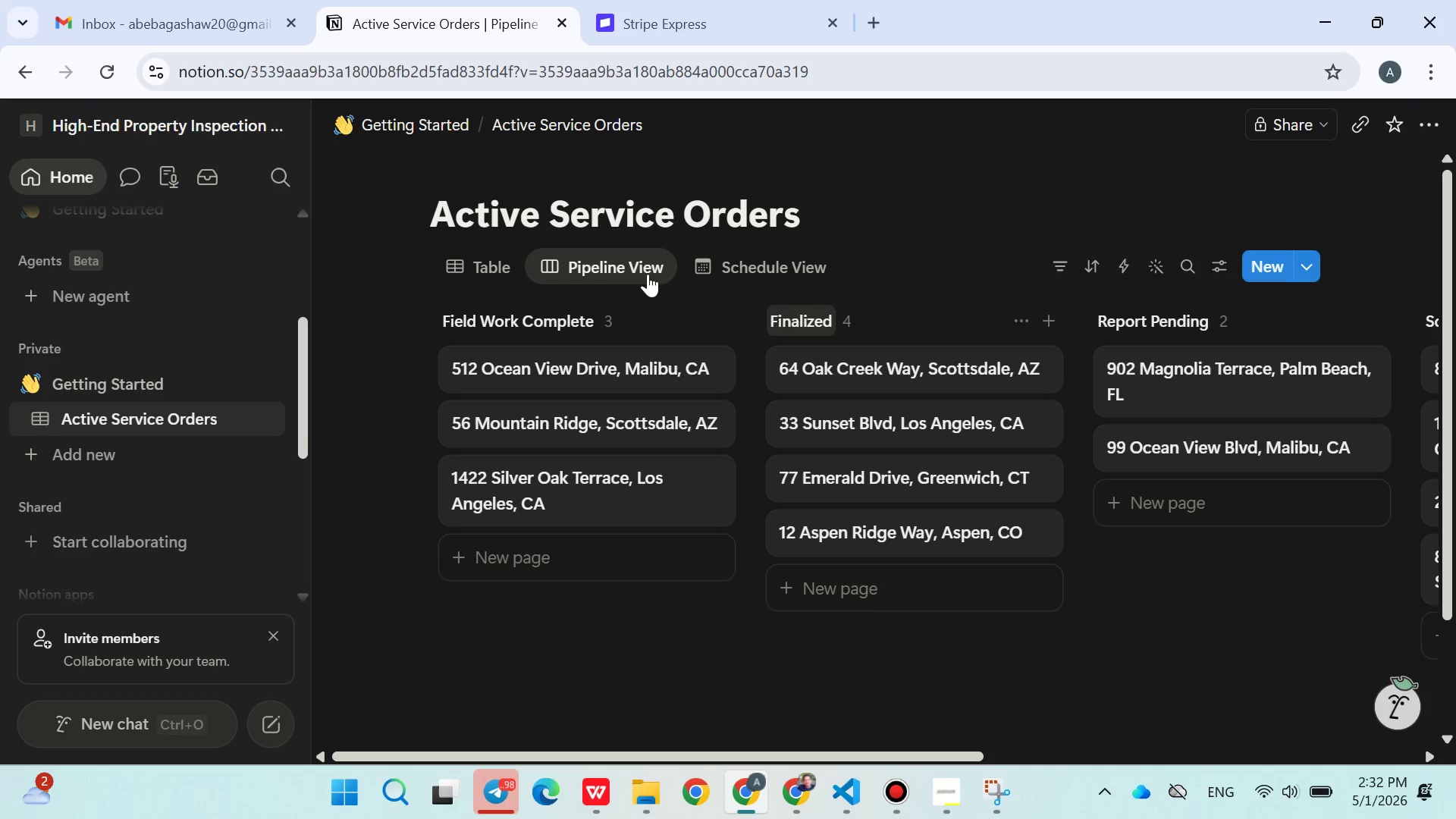 
left_click([485, 266])
 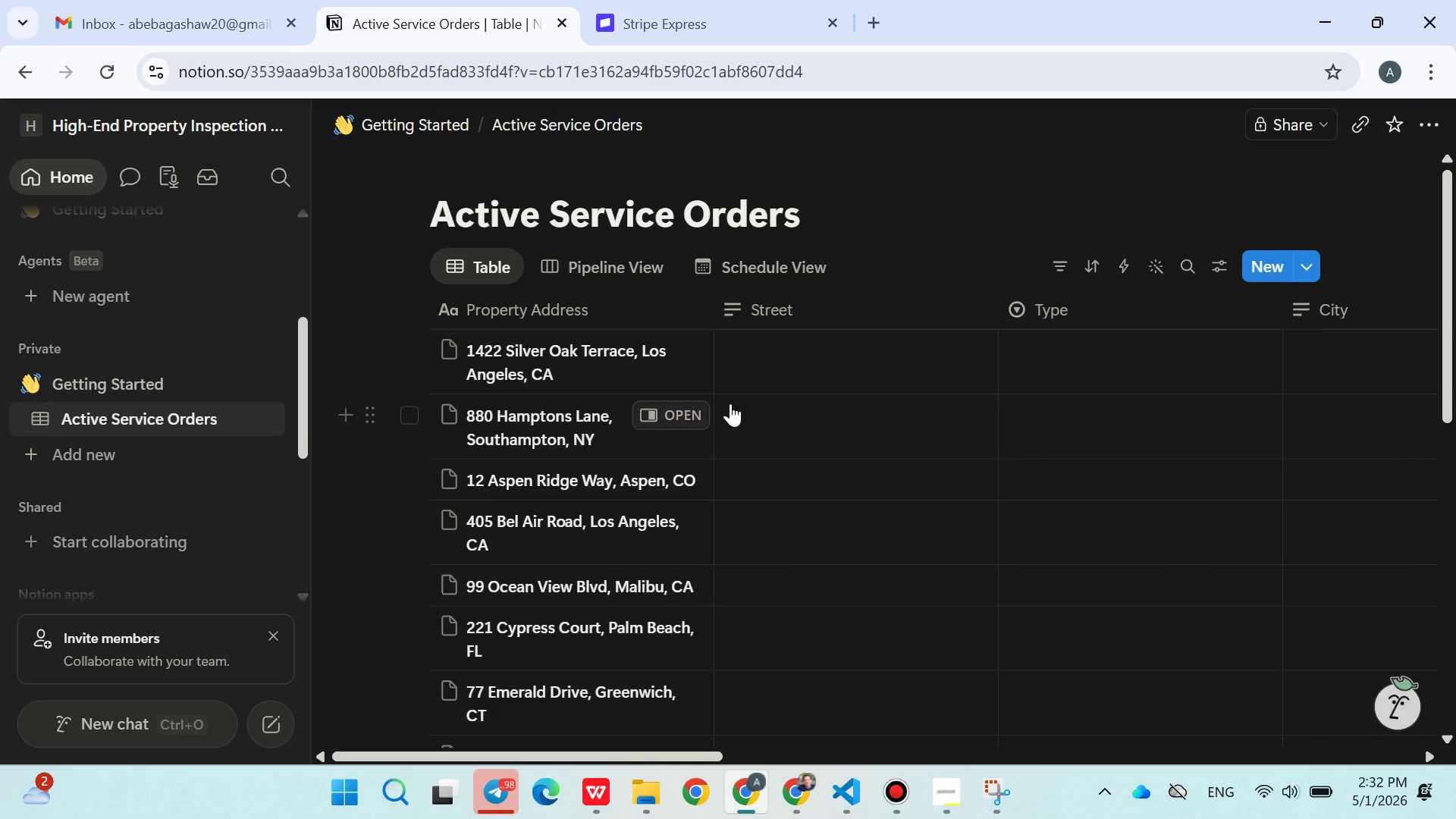 
mouse_move([866, 406])
 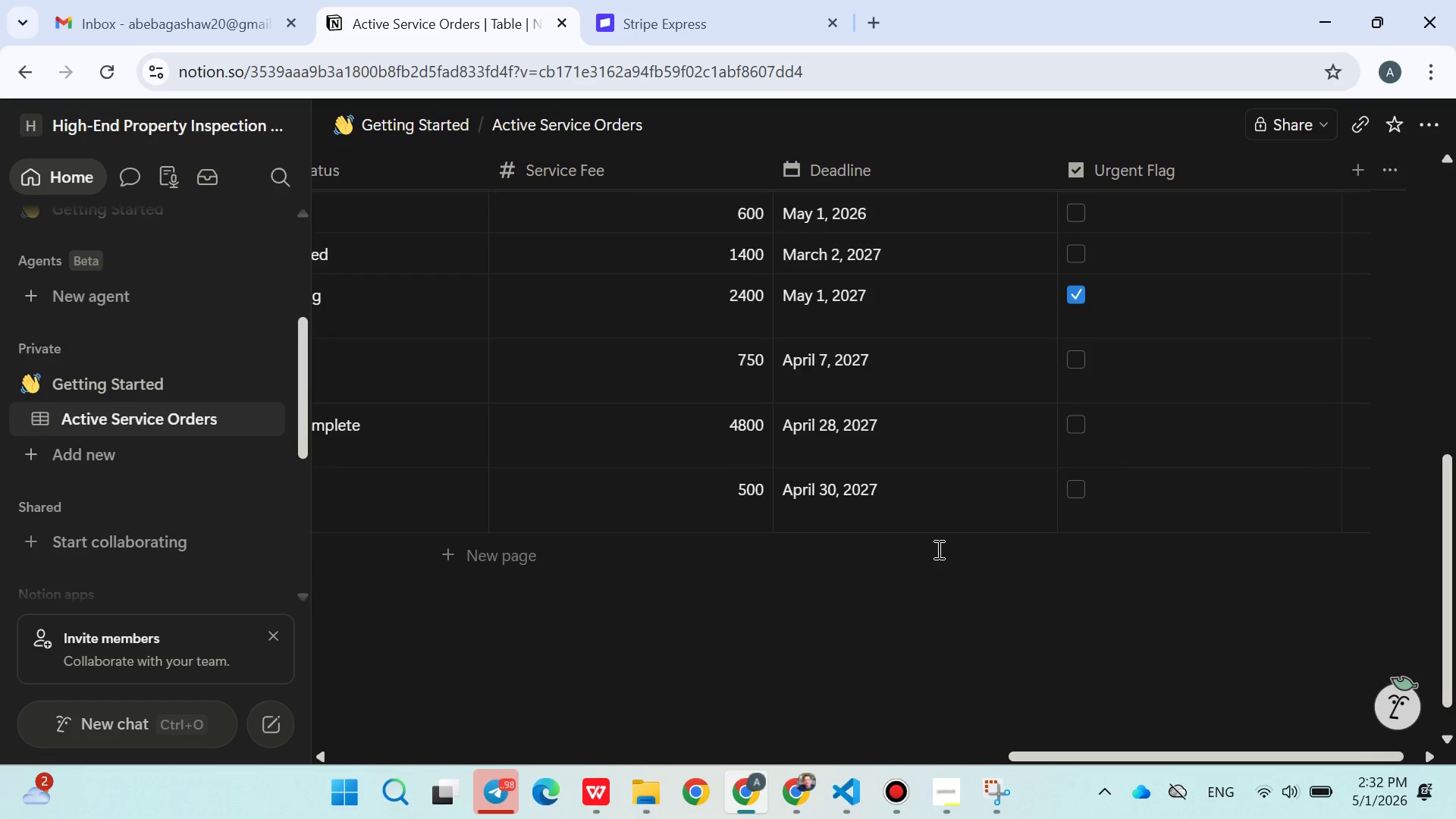 
wait(6.6)
 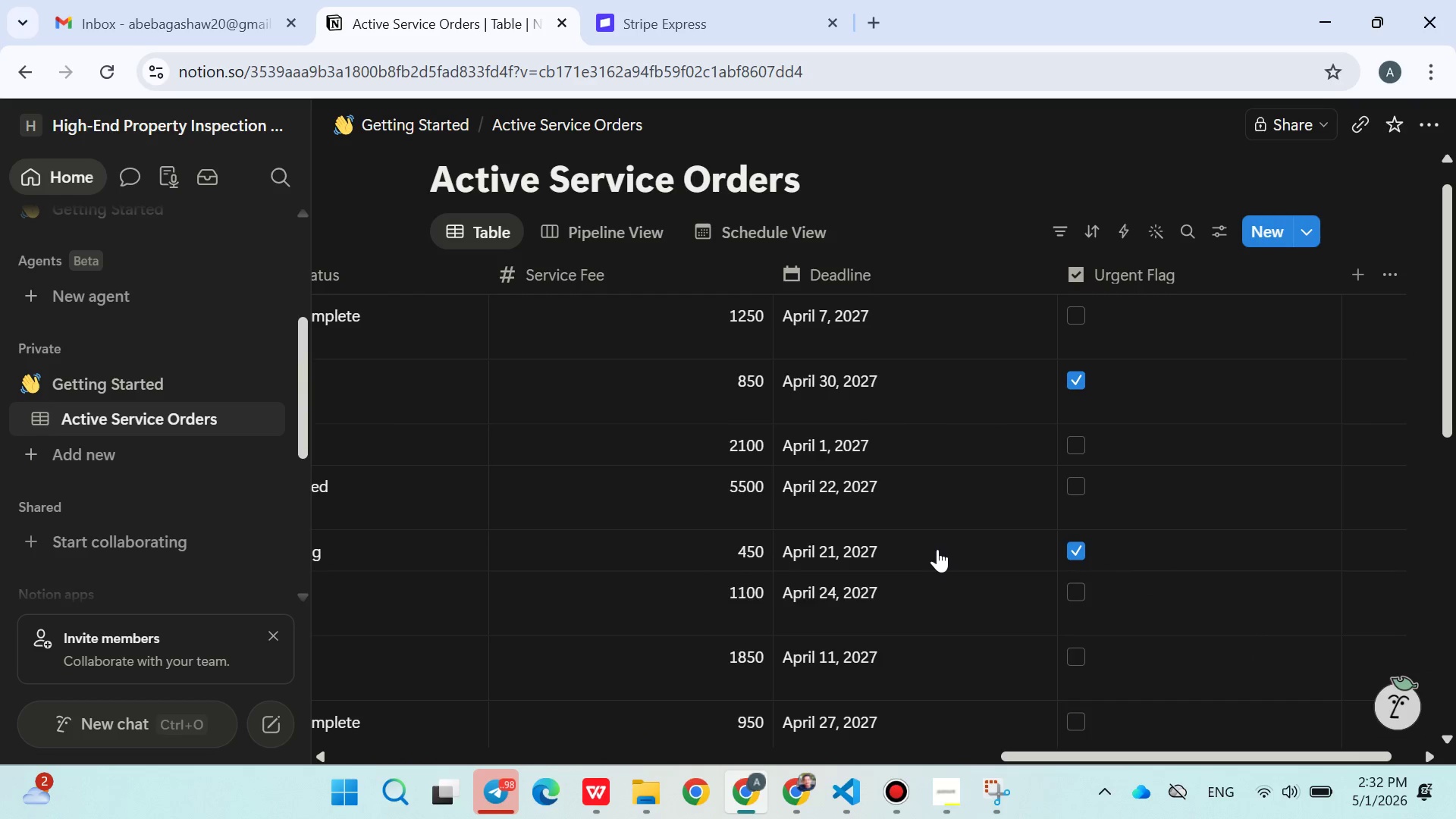 
left_click([604, 268])
 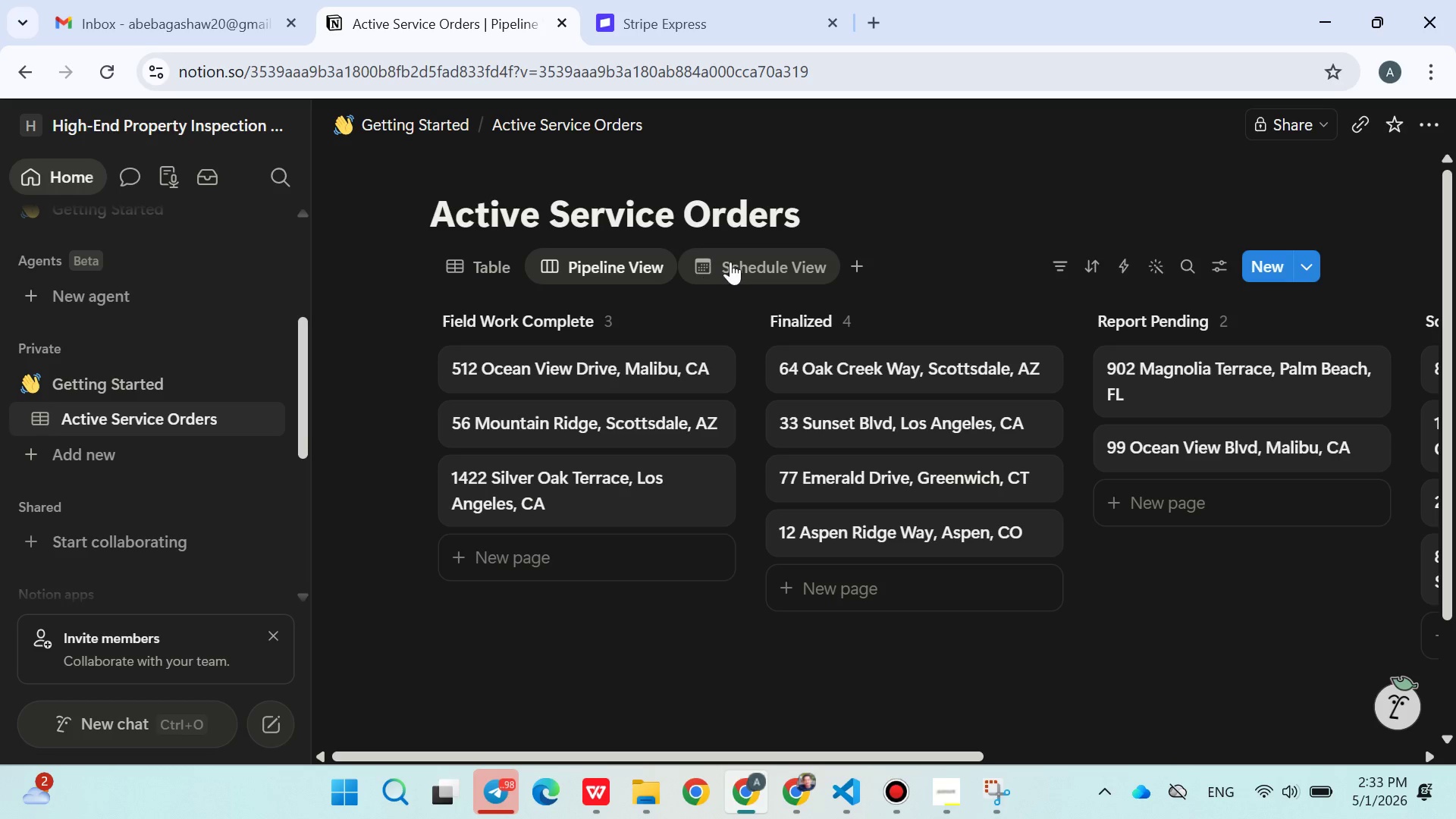 
left_click([731, 262])
 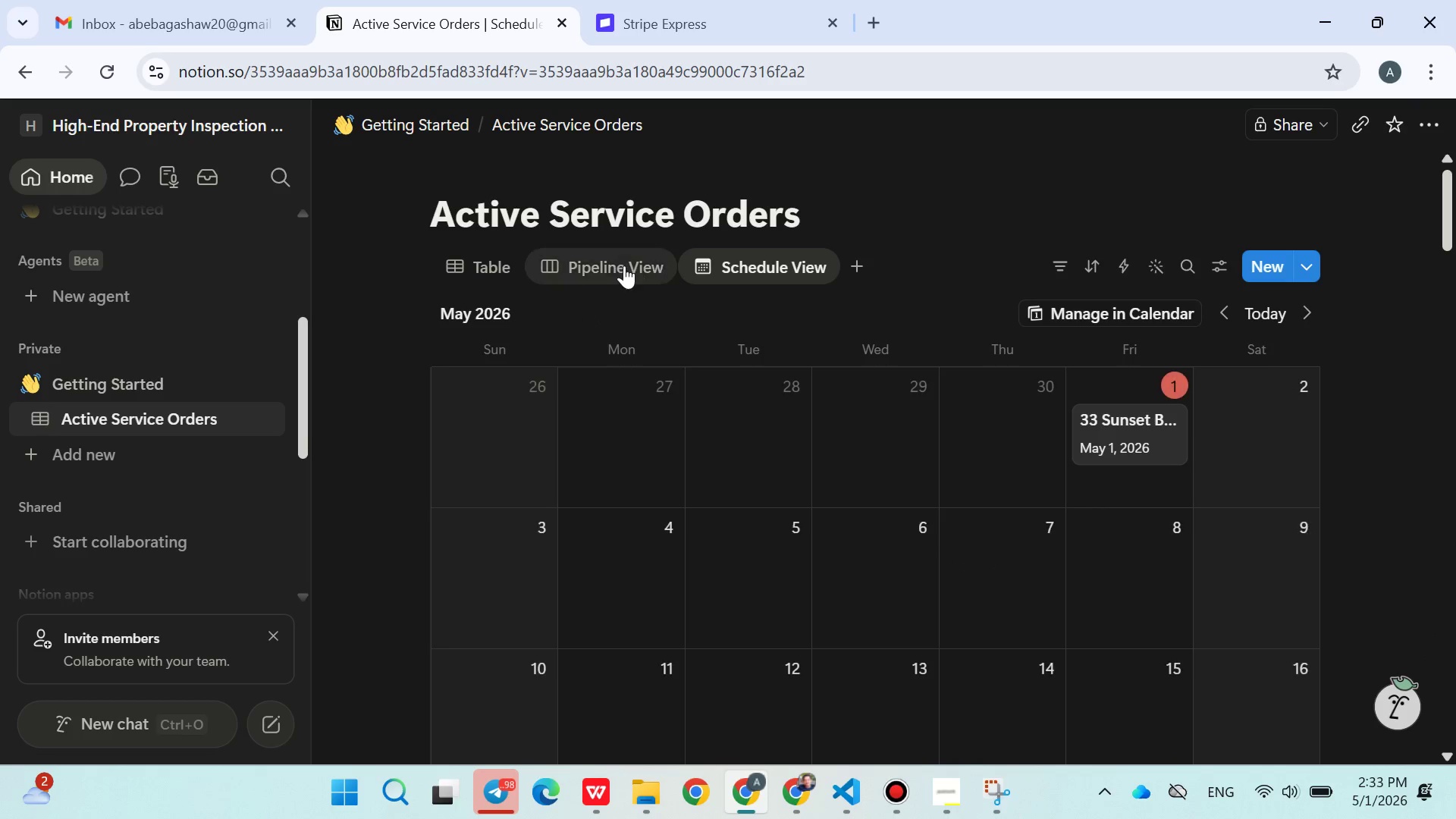 
left_click([620, 264])
 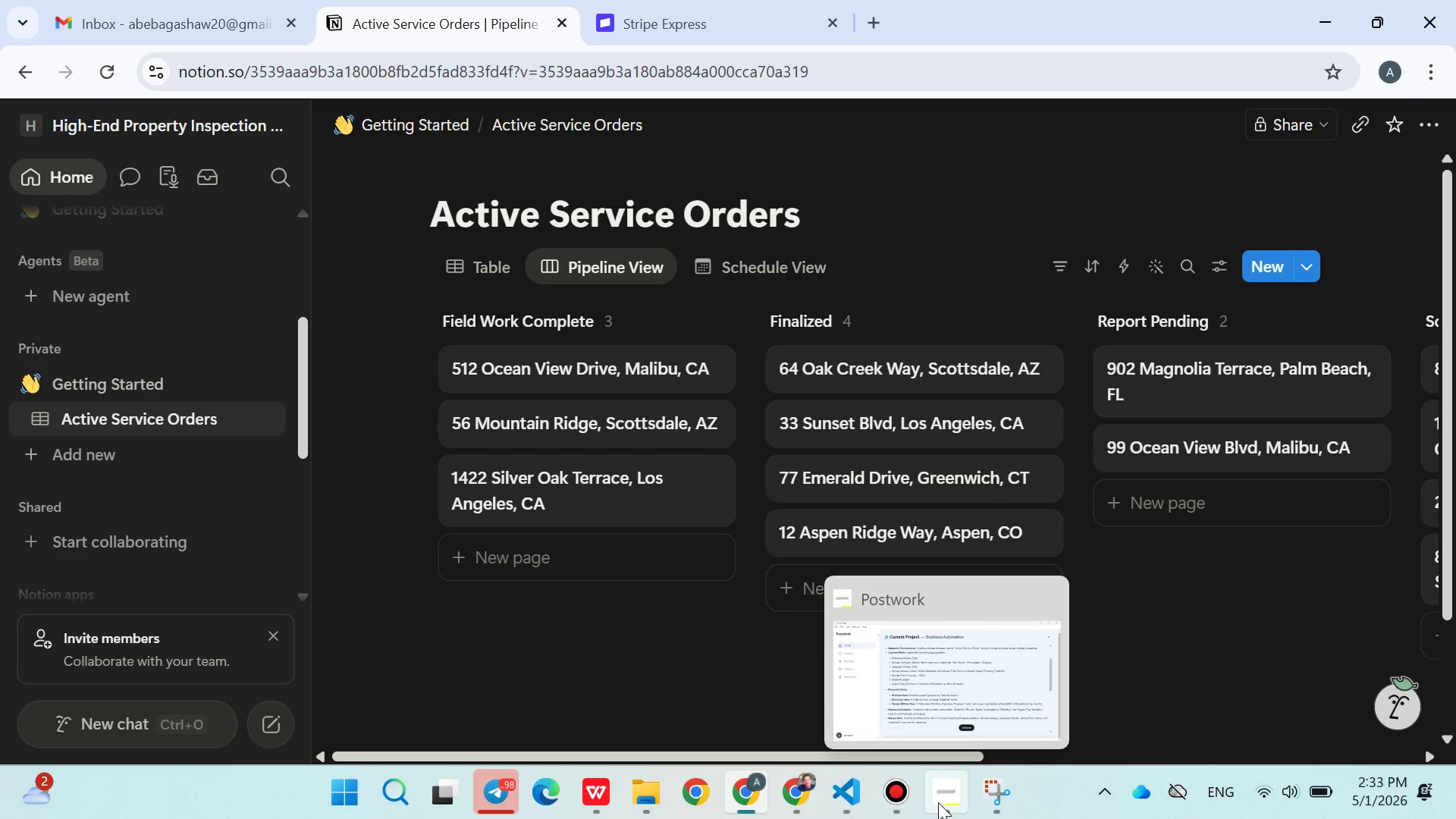 
wait(6.39)
 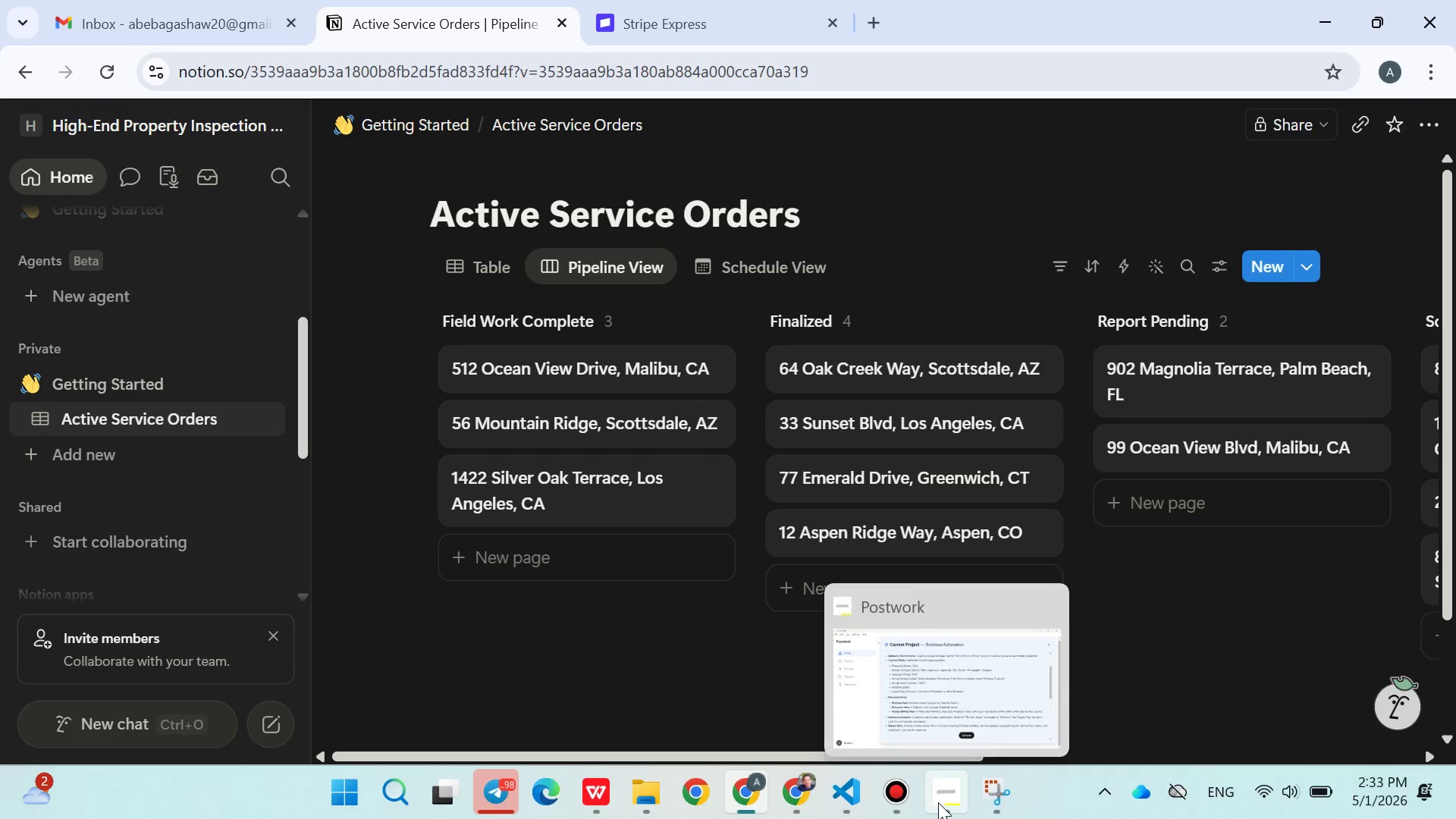 
left_click([944, 667])